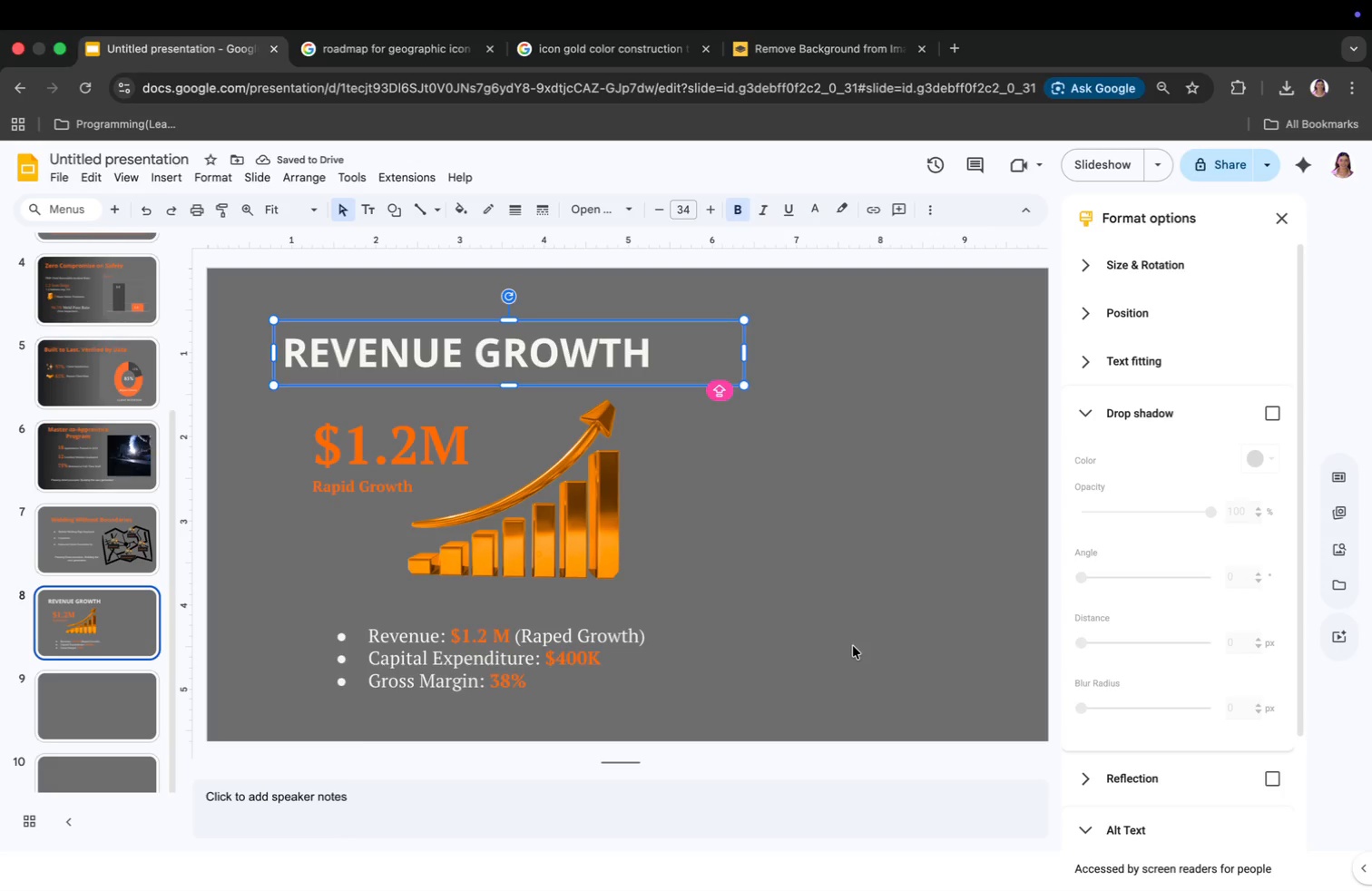 
wait(5.34)
 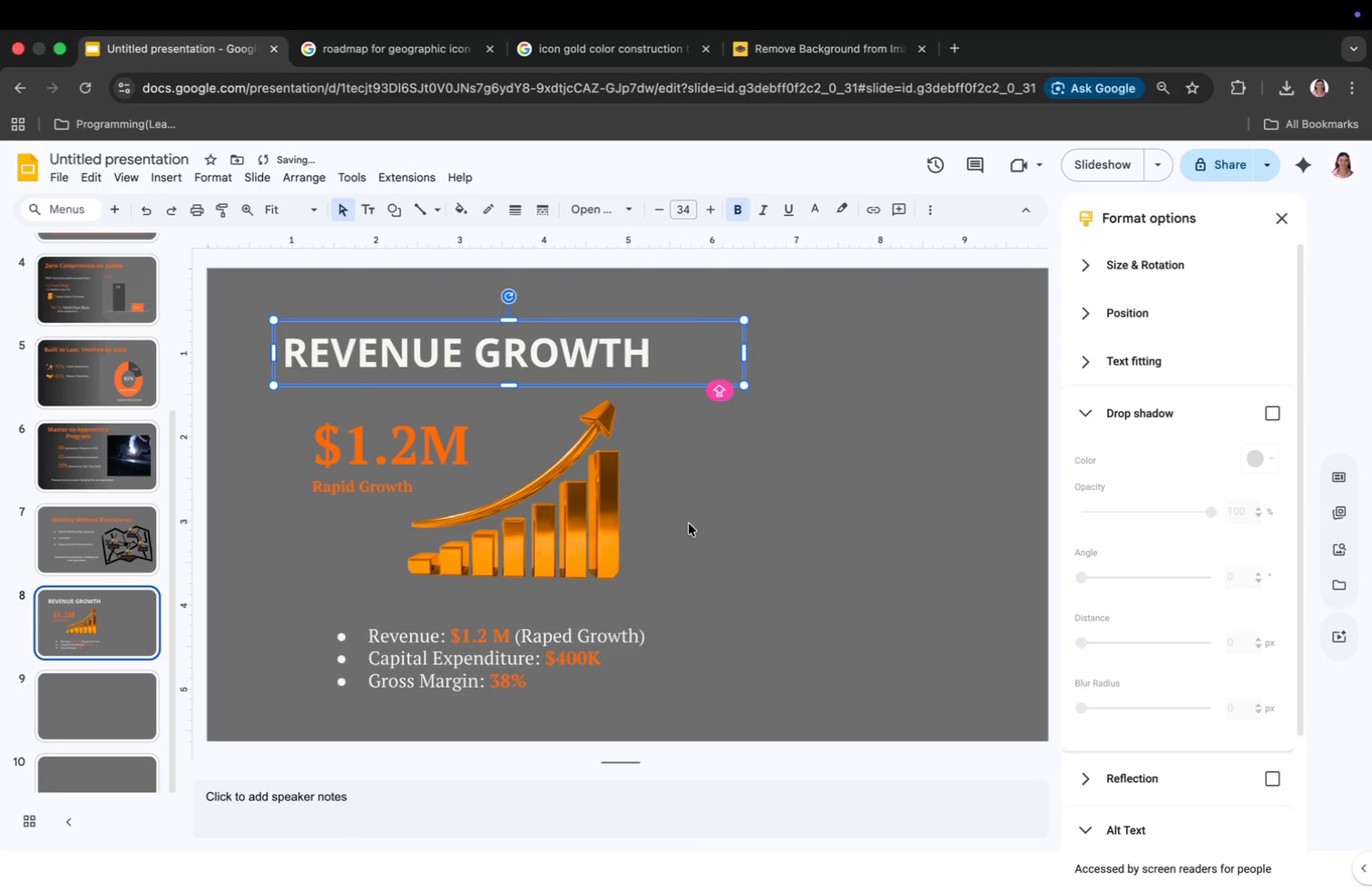 
left_click([172, 181])
 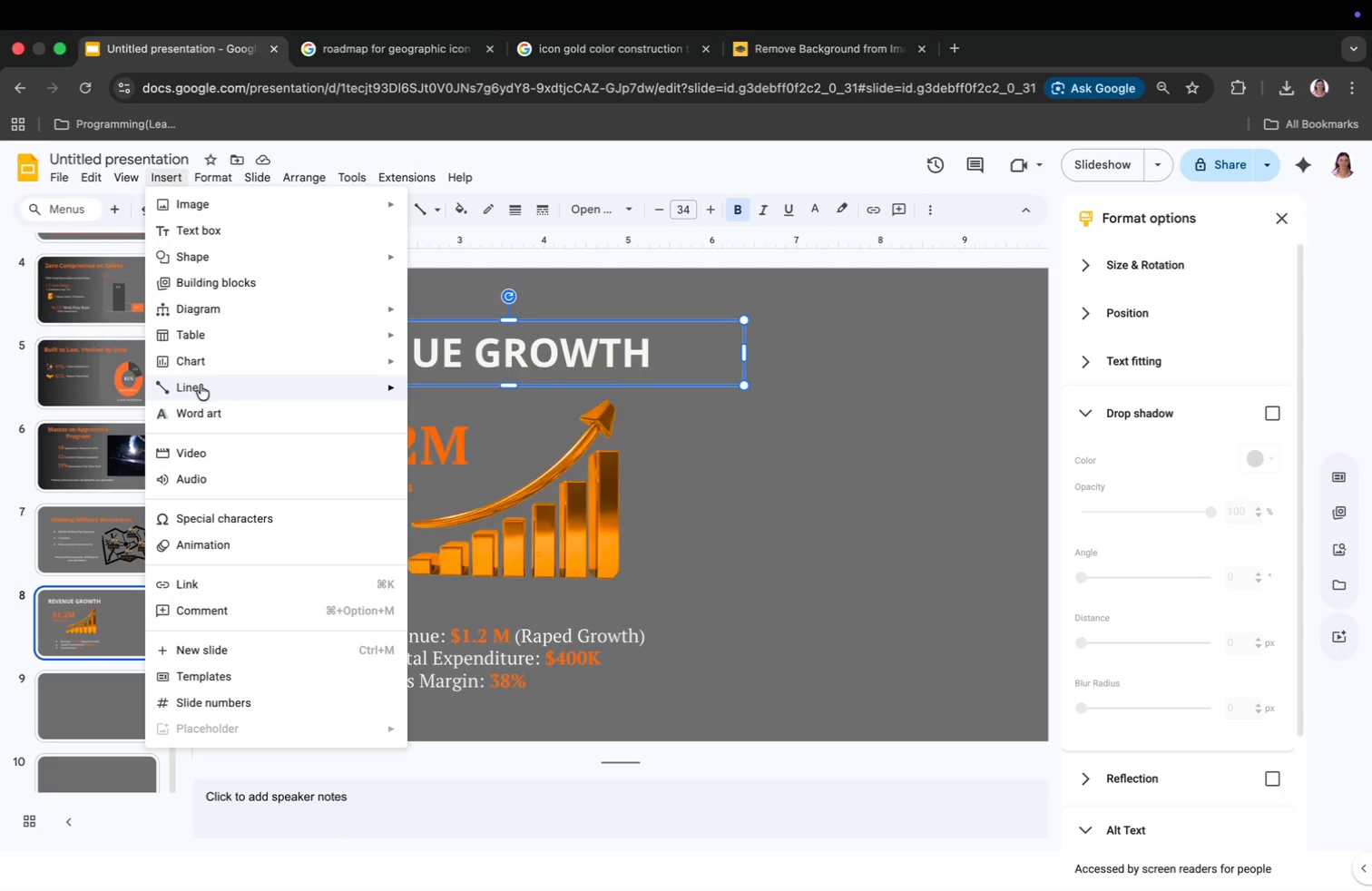 
left_click([209, 361])
 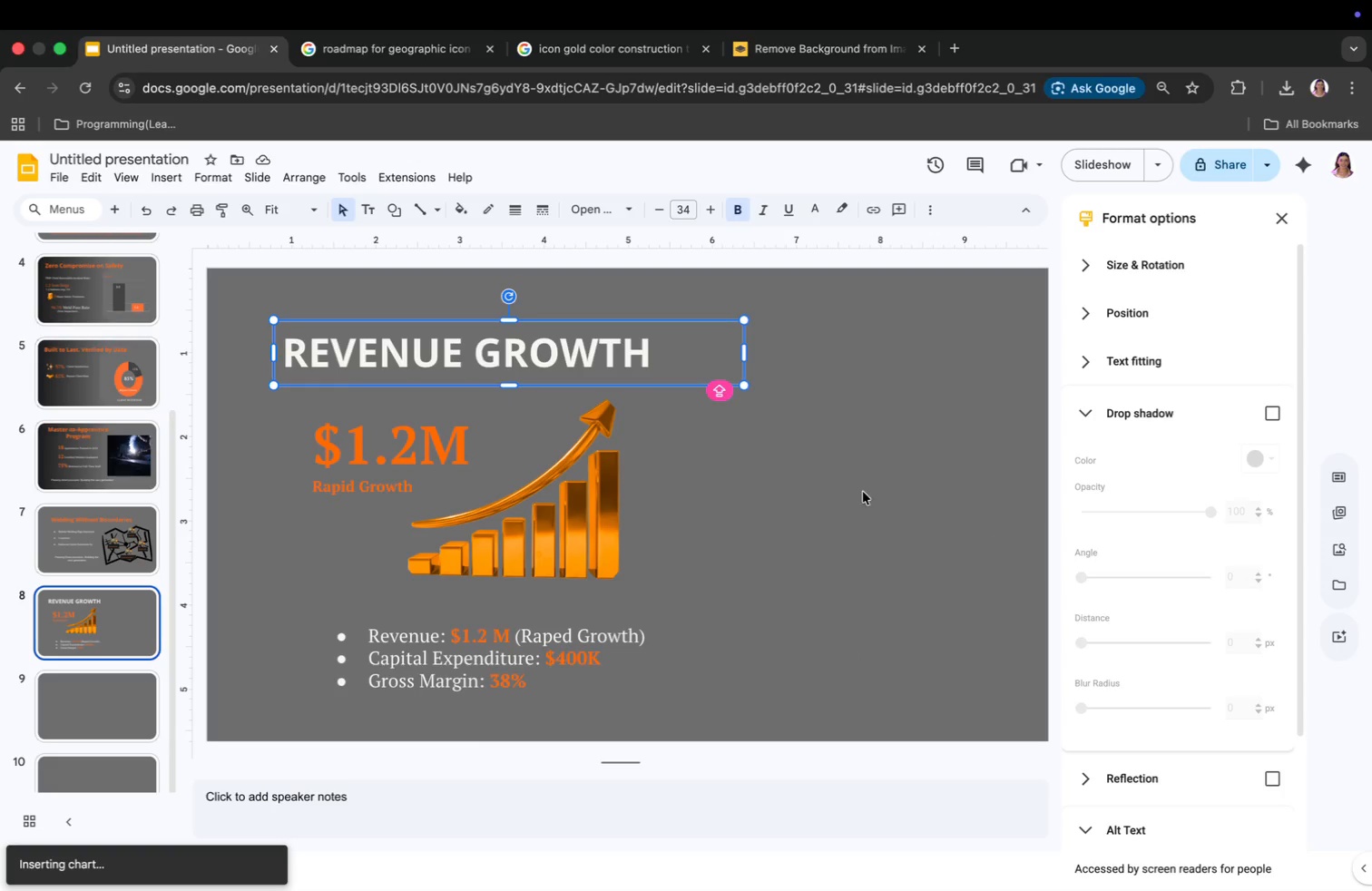 
left_click([808, 482])
 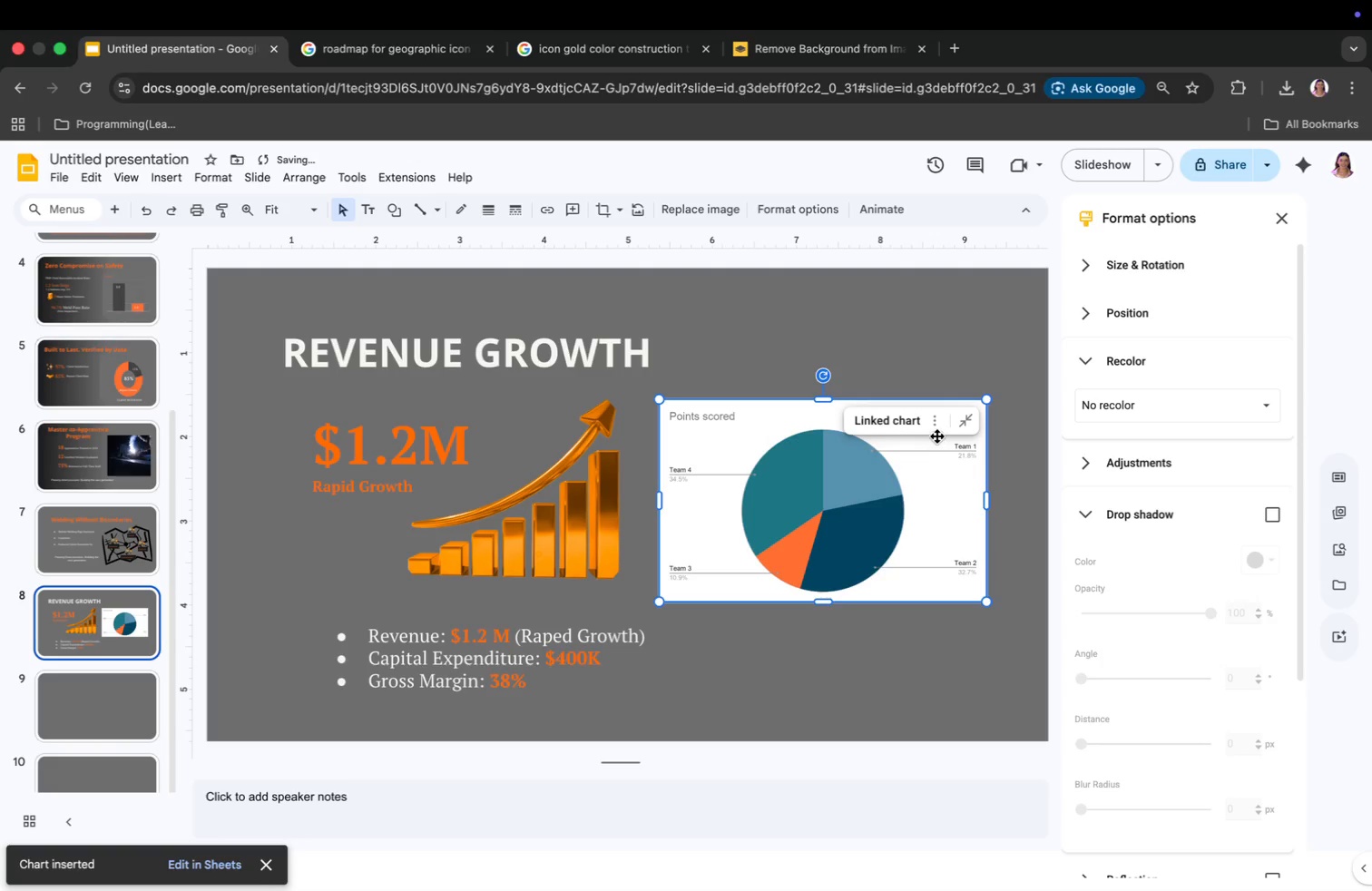 
left_click([933, 420])
 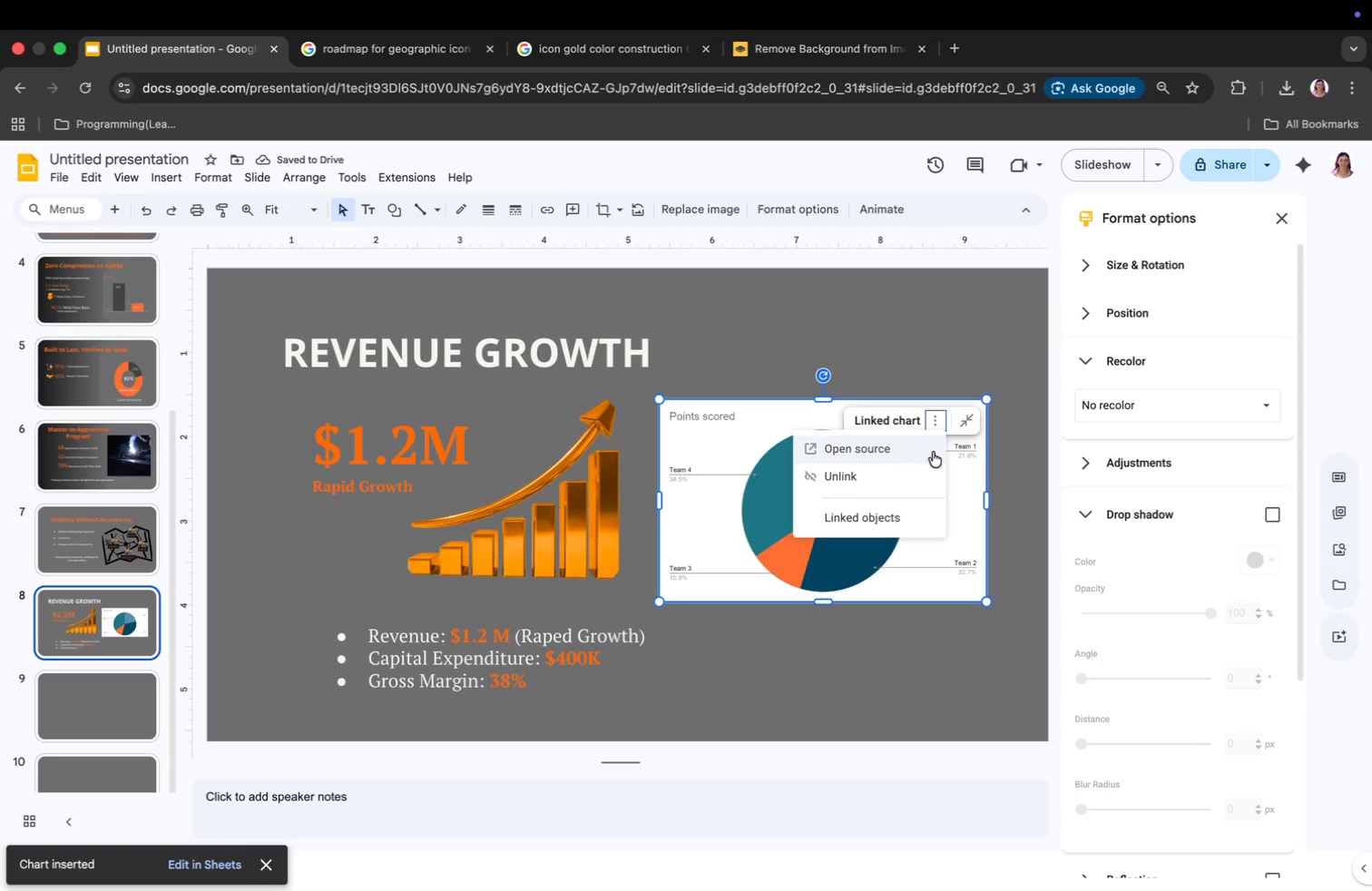 
left_click([908, 451])
 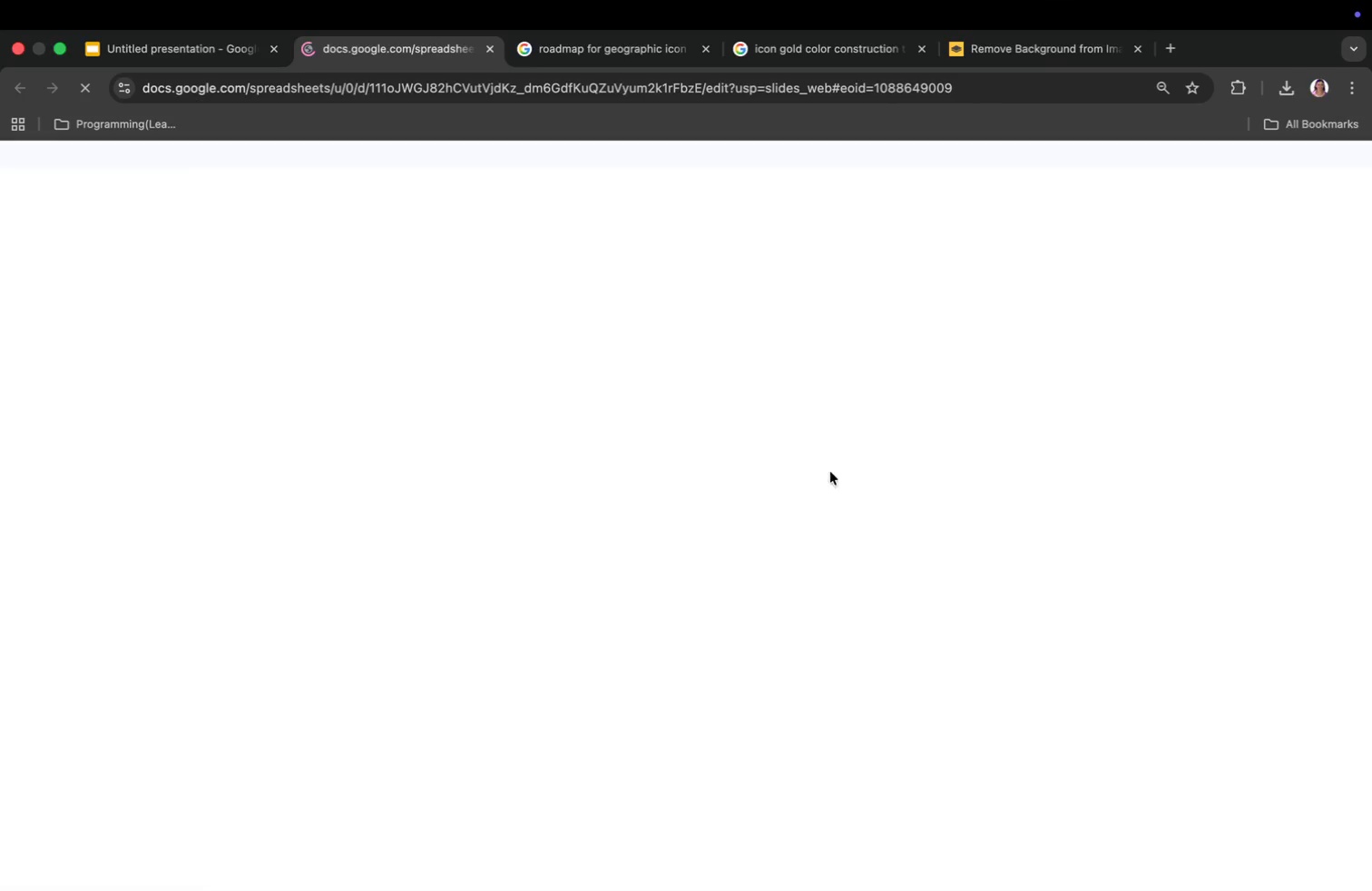 
left_click_drag(start_coordinate=[289, 273], to_coordinate=[289, 373])
 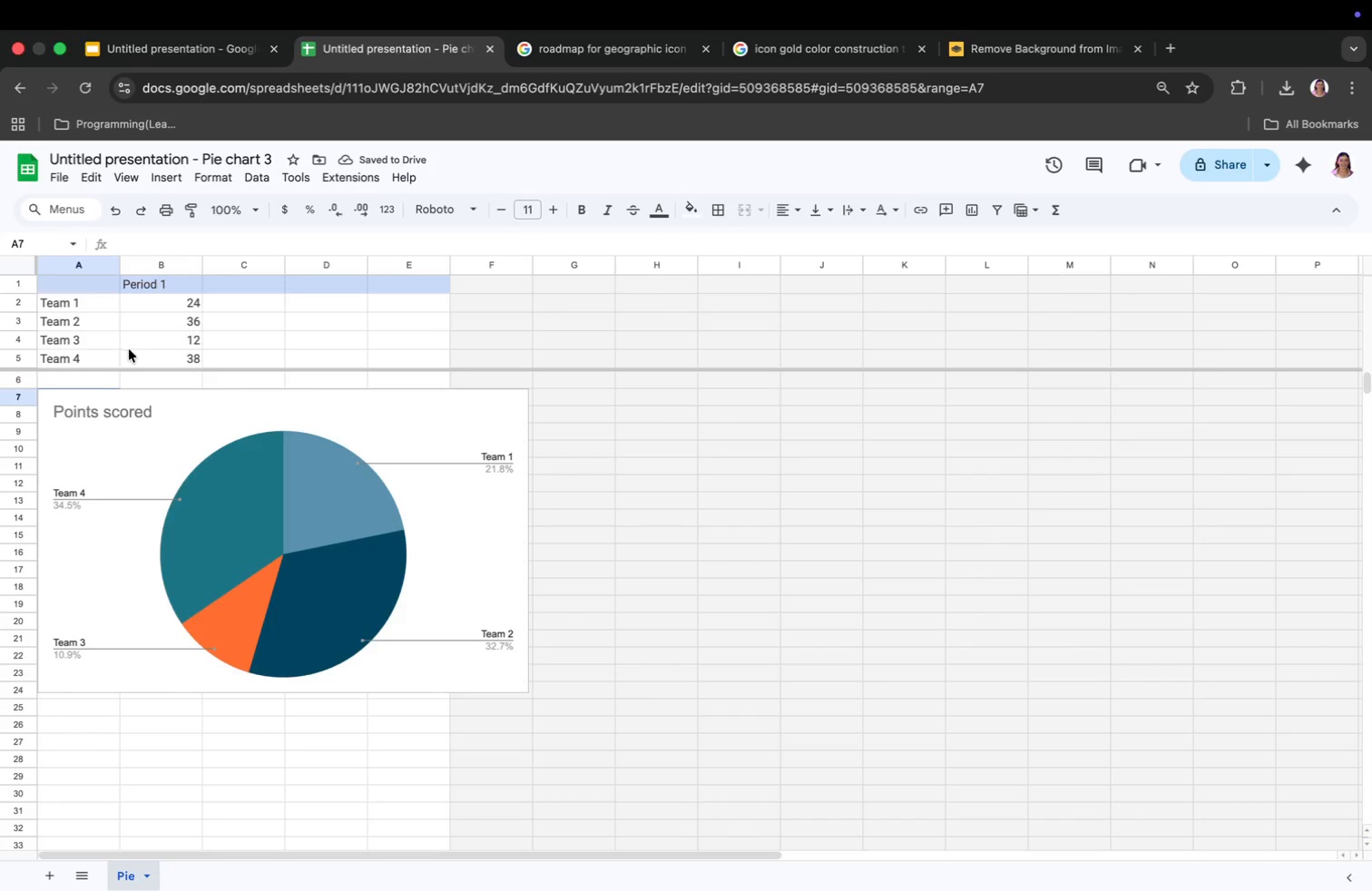 
left_click([489, 463])
 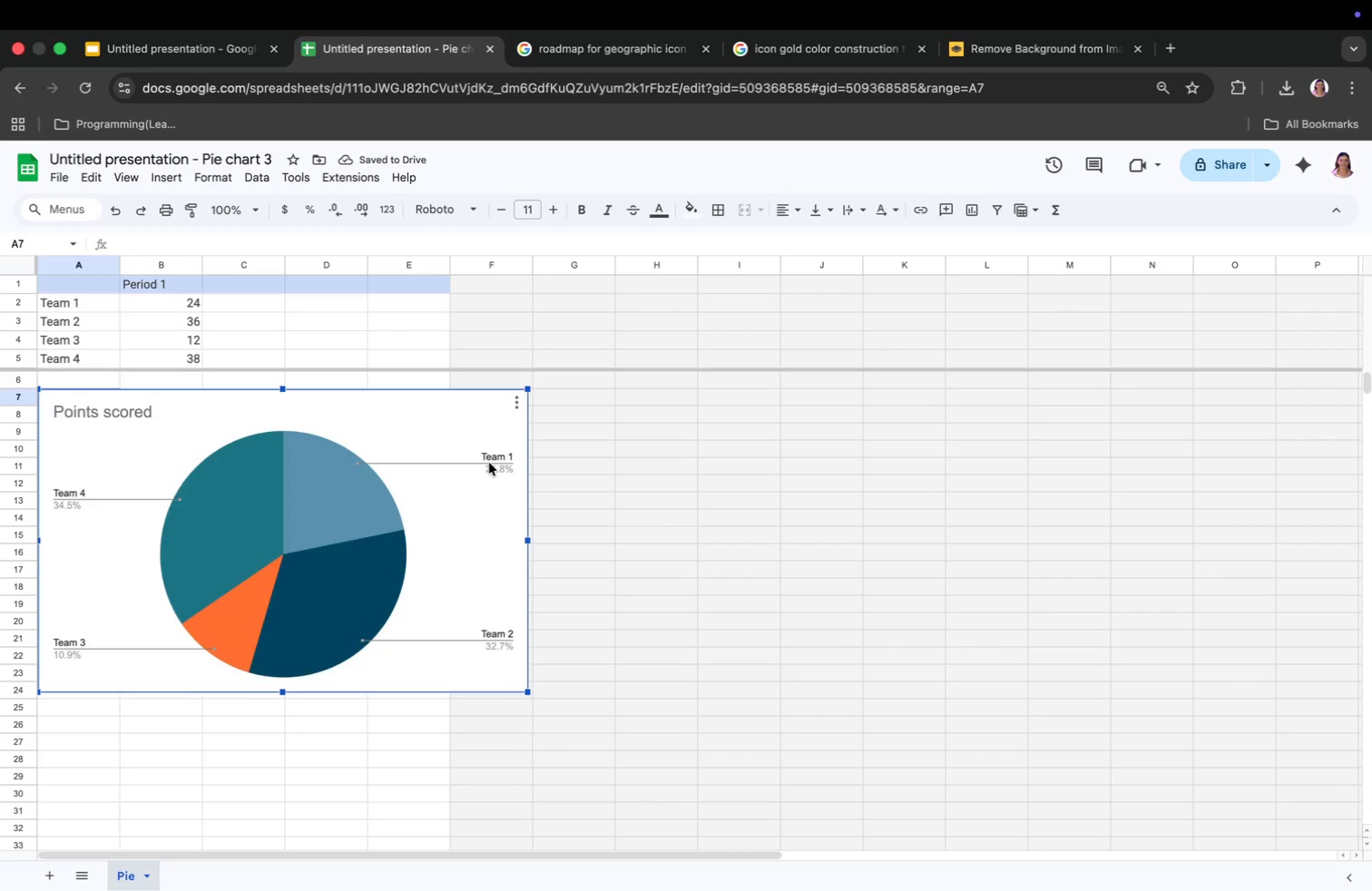 
double_click([489, 463])
 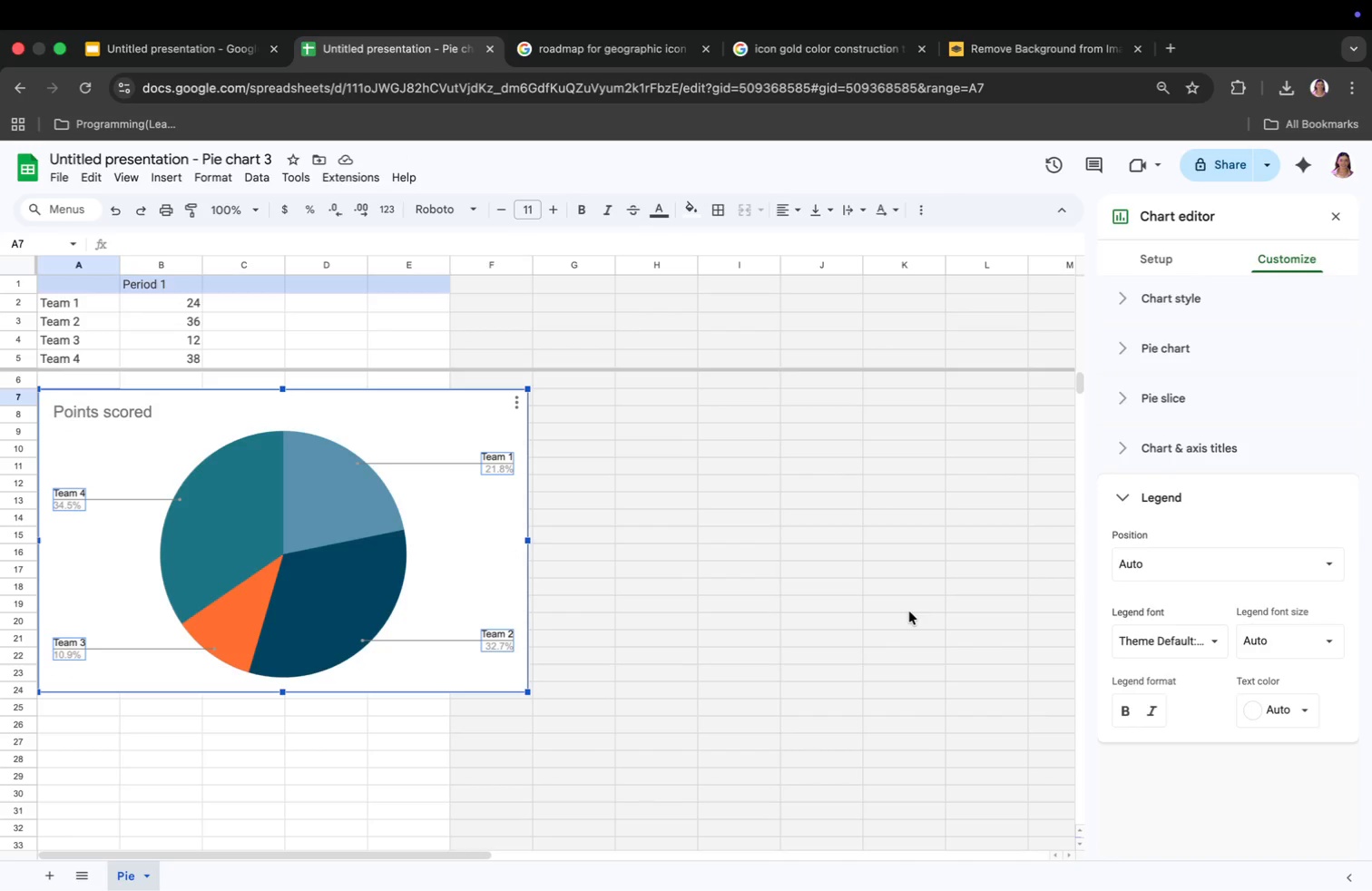 
key(Backspace)
 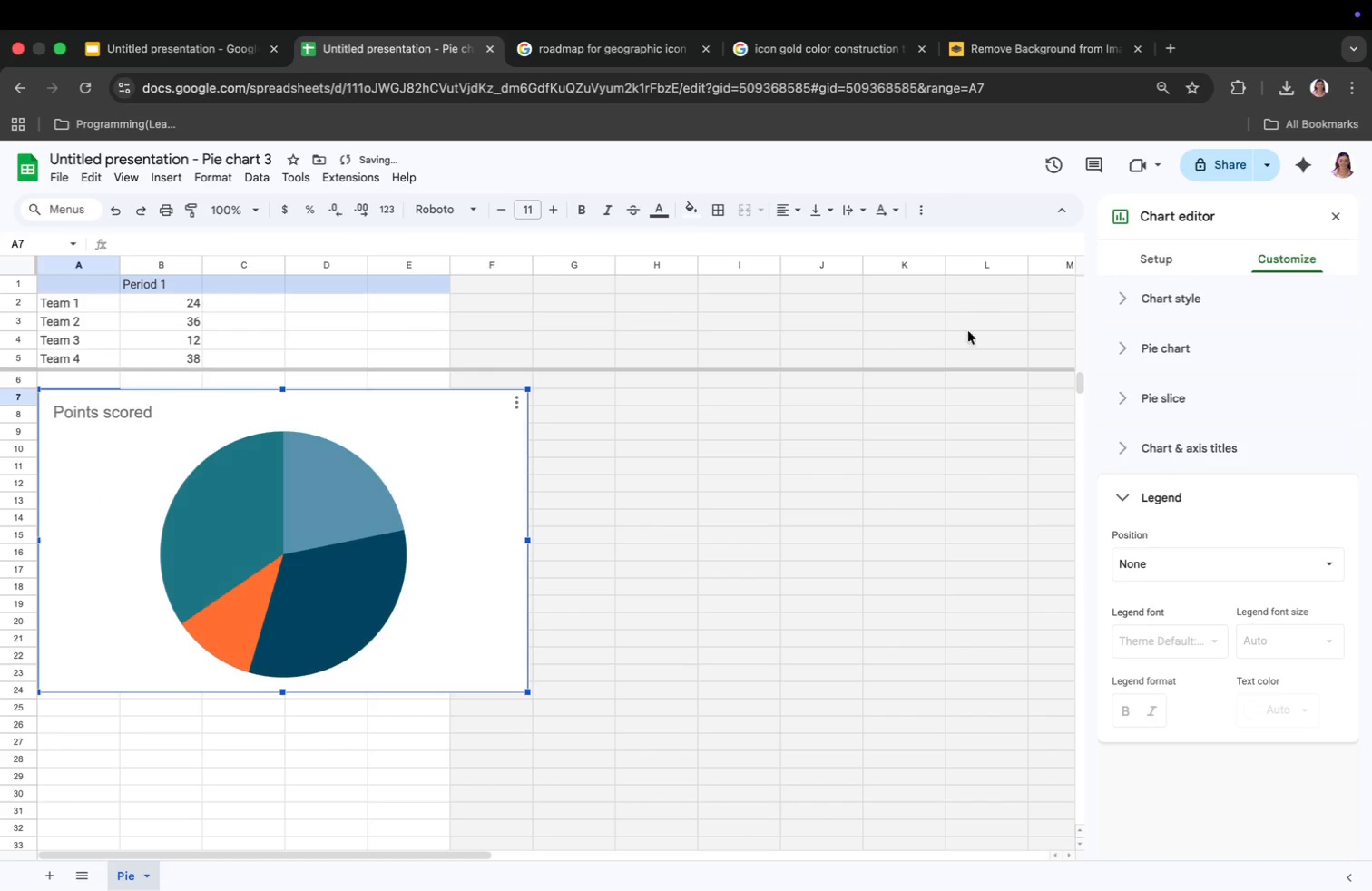 
left_click([290, 549])
 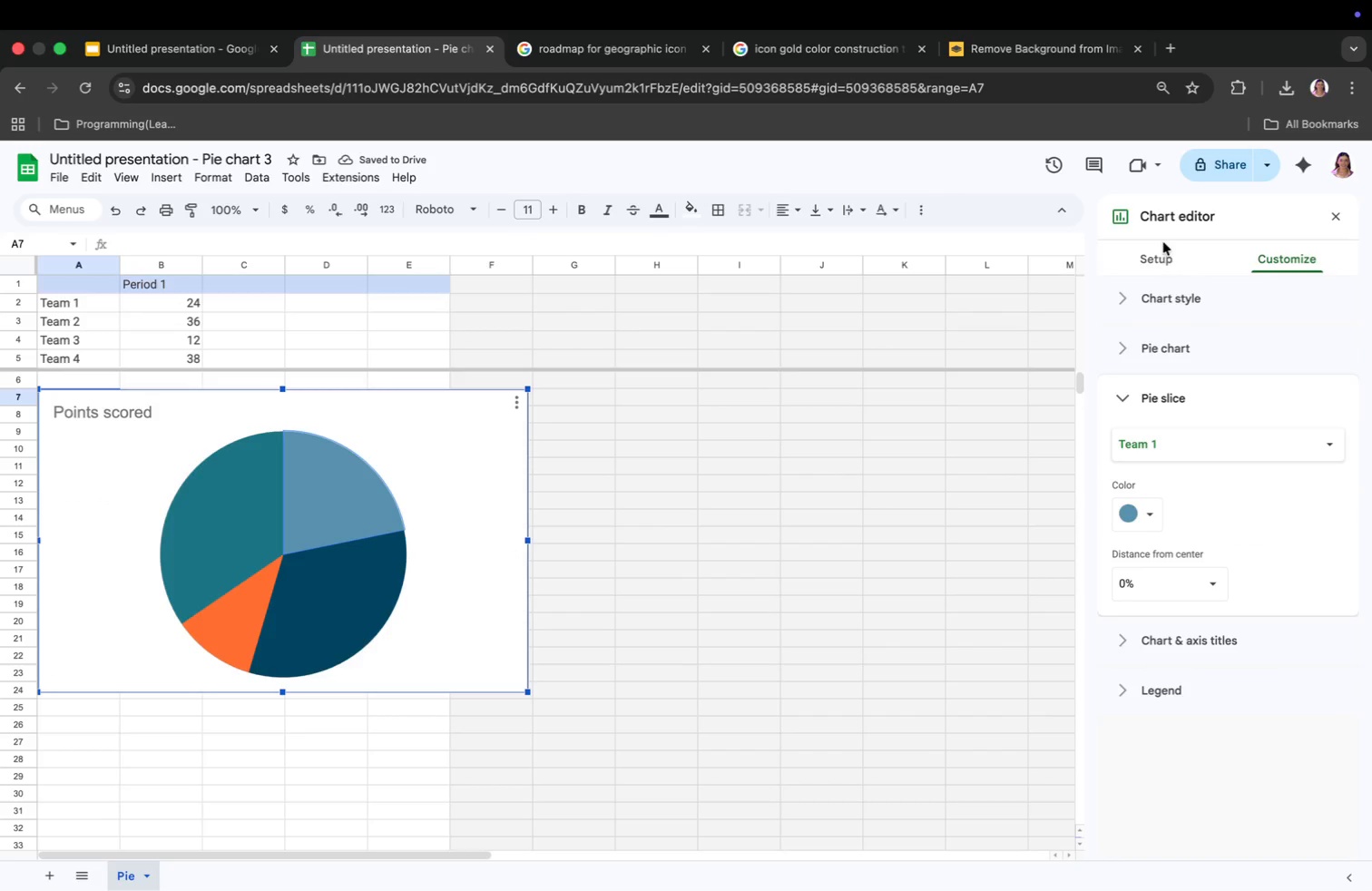 
double_click([1159, 264])
 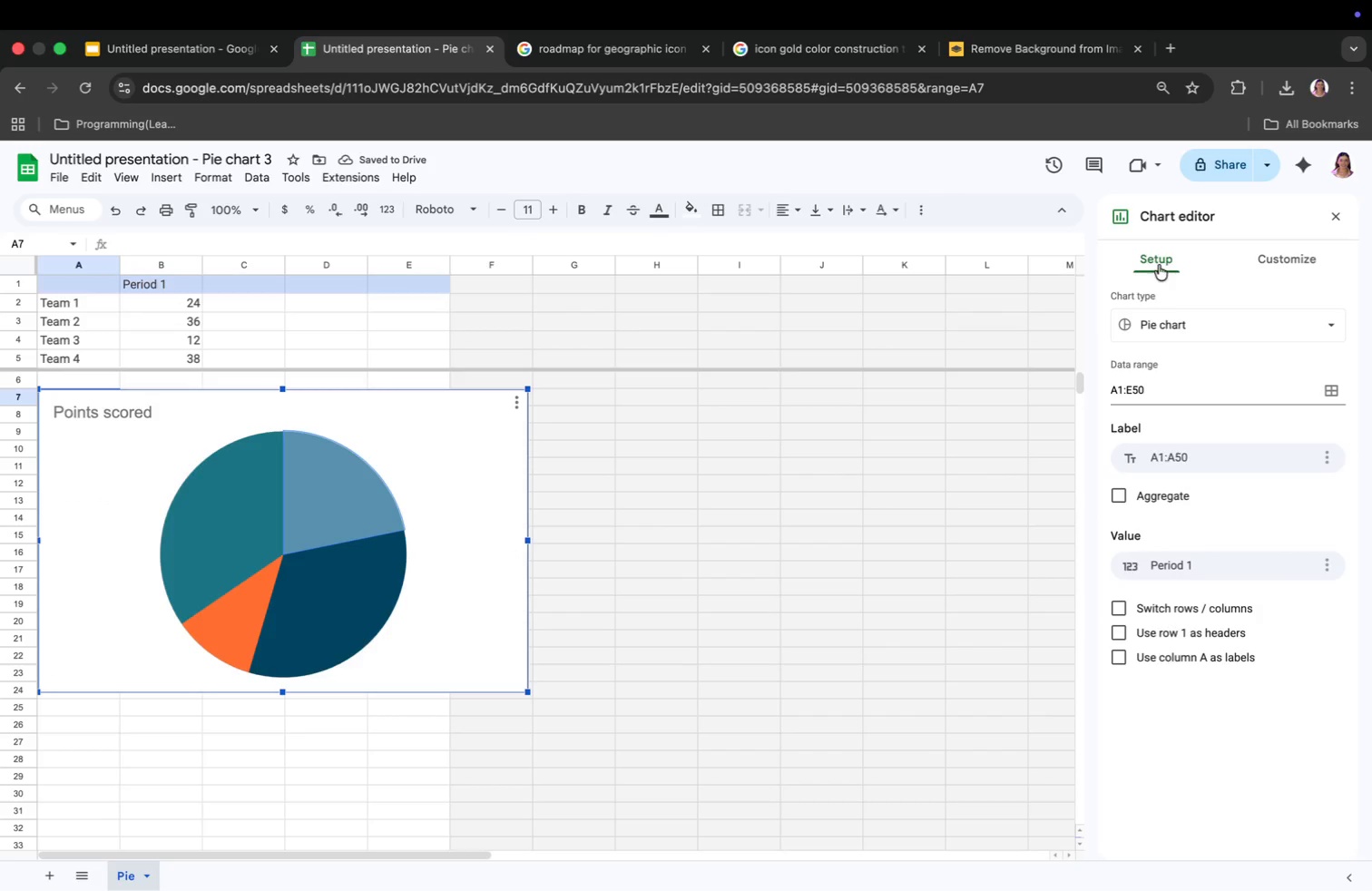 
left_click([1213, 335])
 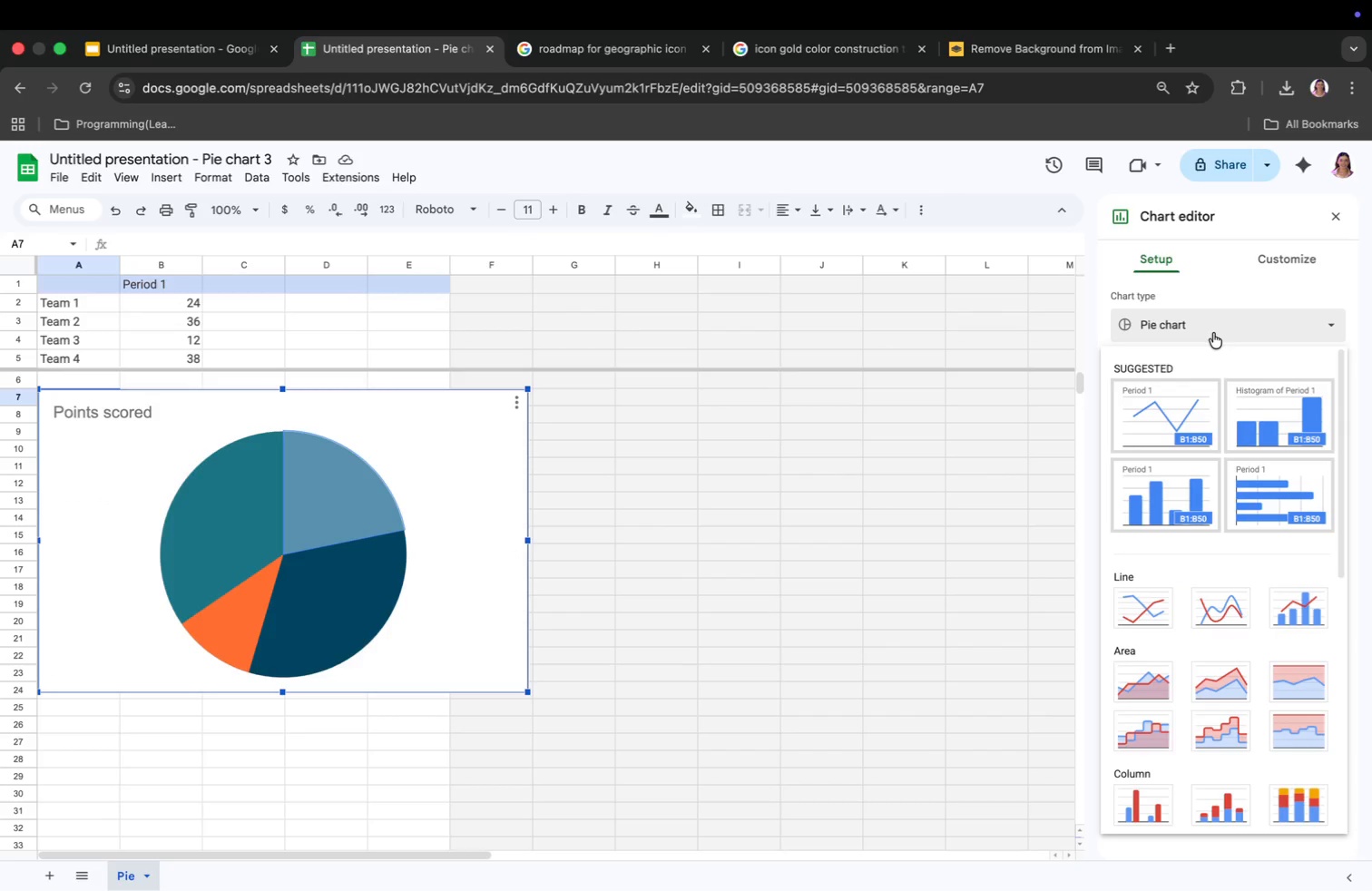 
scroll: coordinate [1245, 667], scroll_direction: down, amount: 48.0
 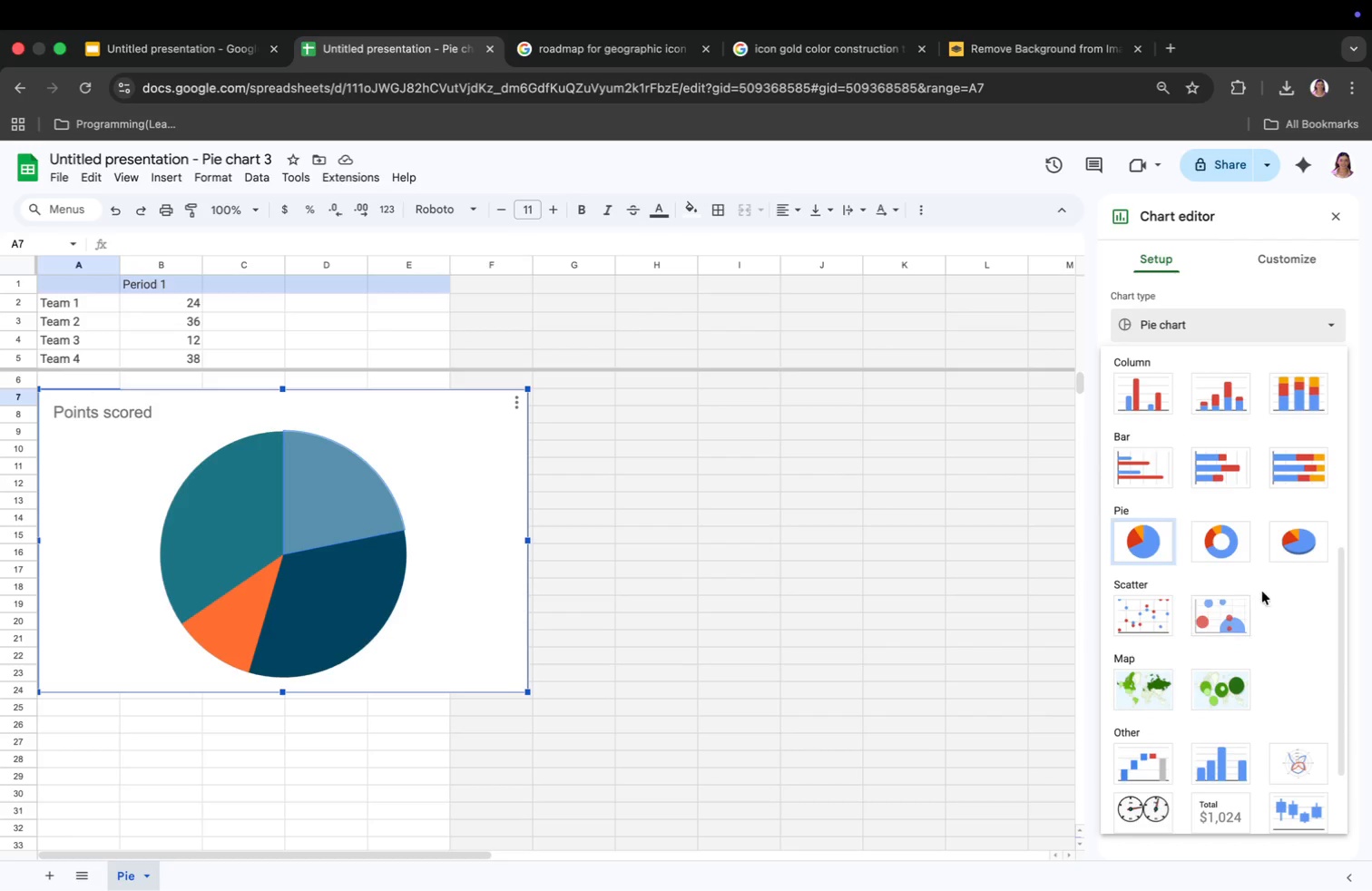 
left_click([1226, 544])
 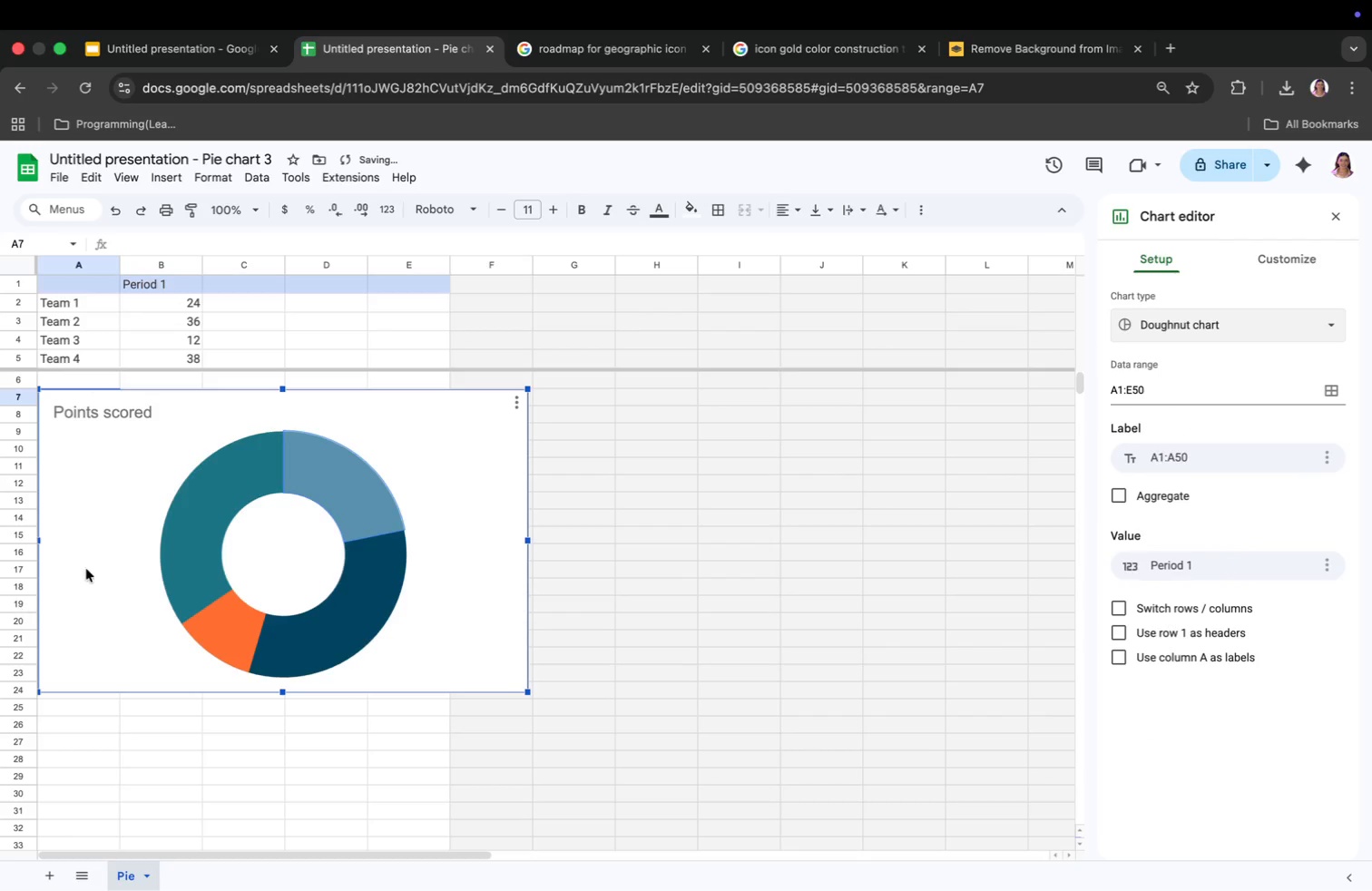 
left_click([225, 505])
 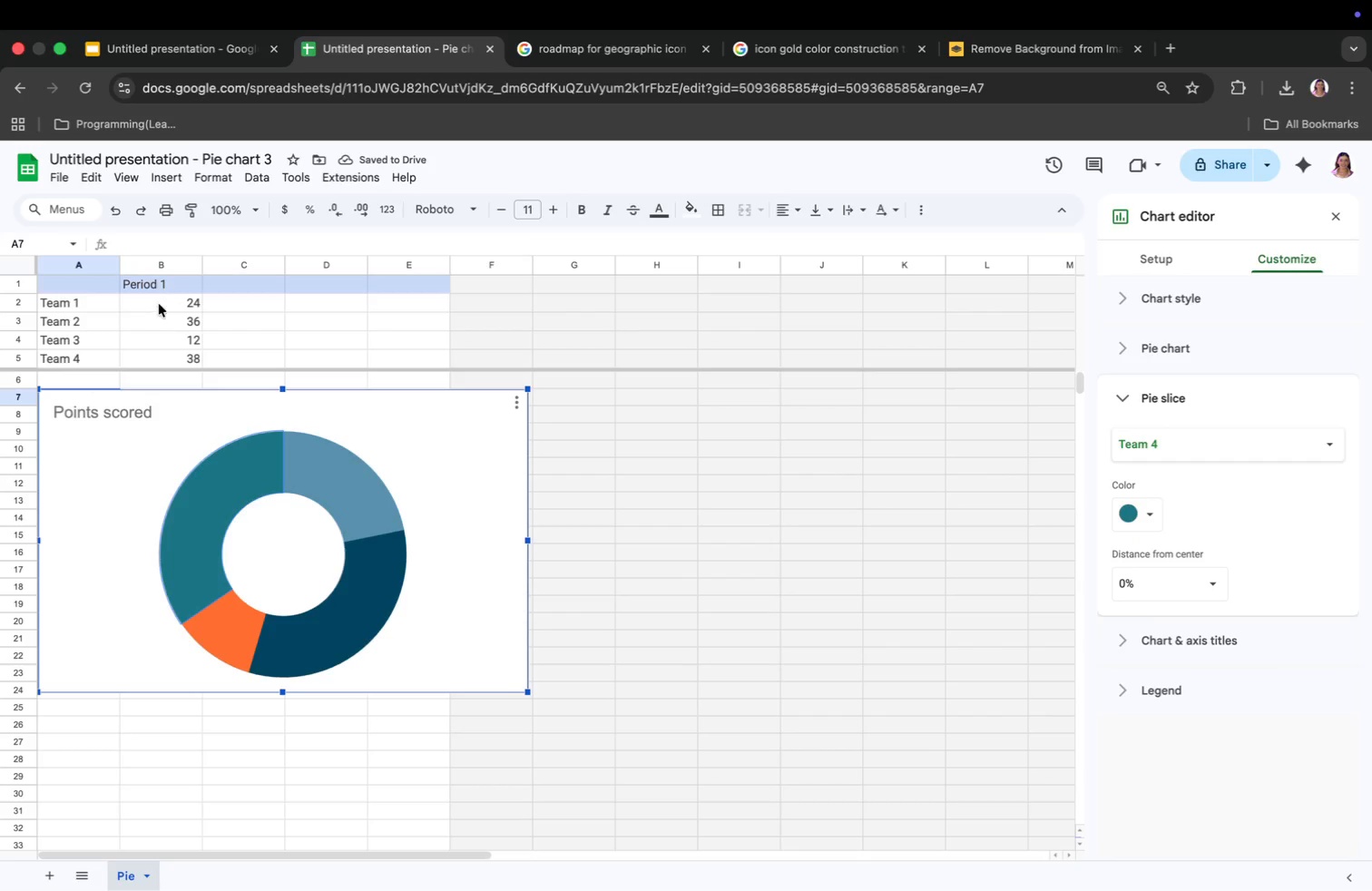 
left_click([171, 299])
 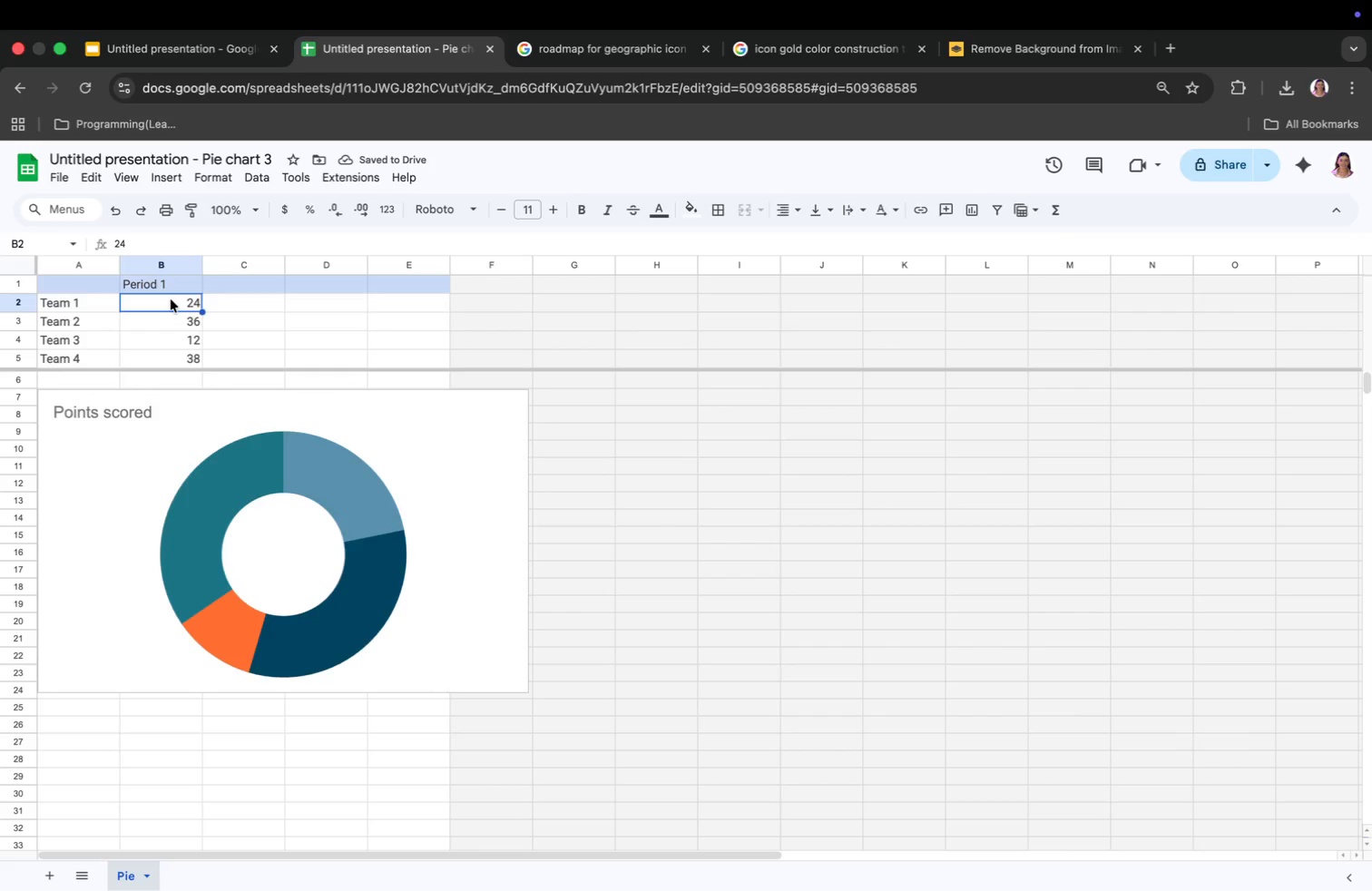 
type(50)
 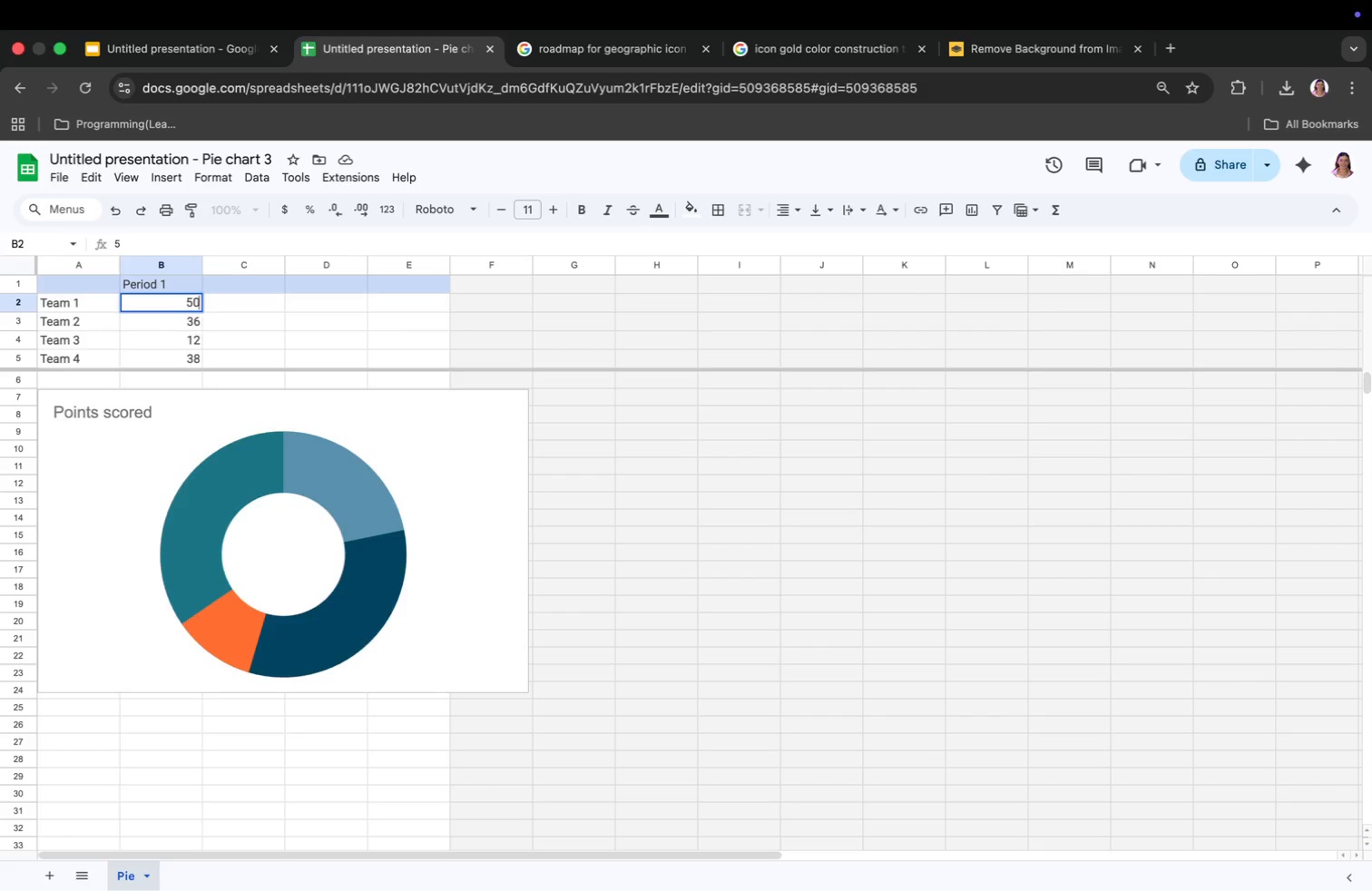 
key(Enter)
 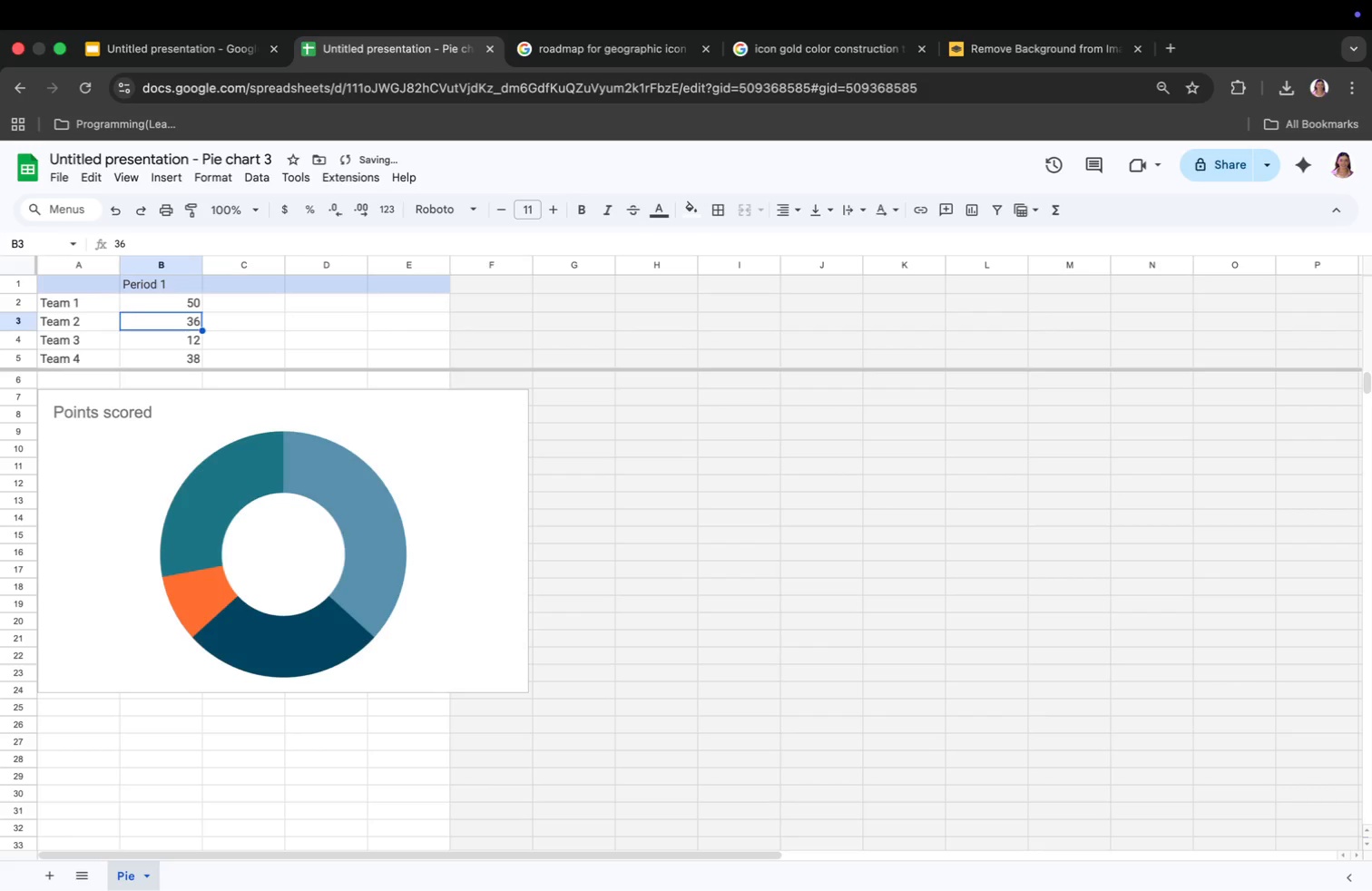 
left_click([170, 301])
 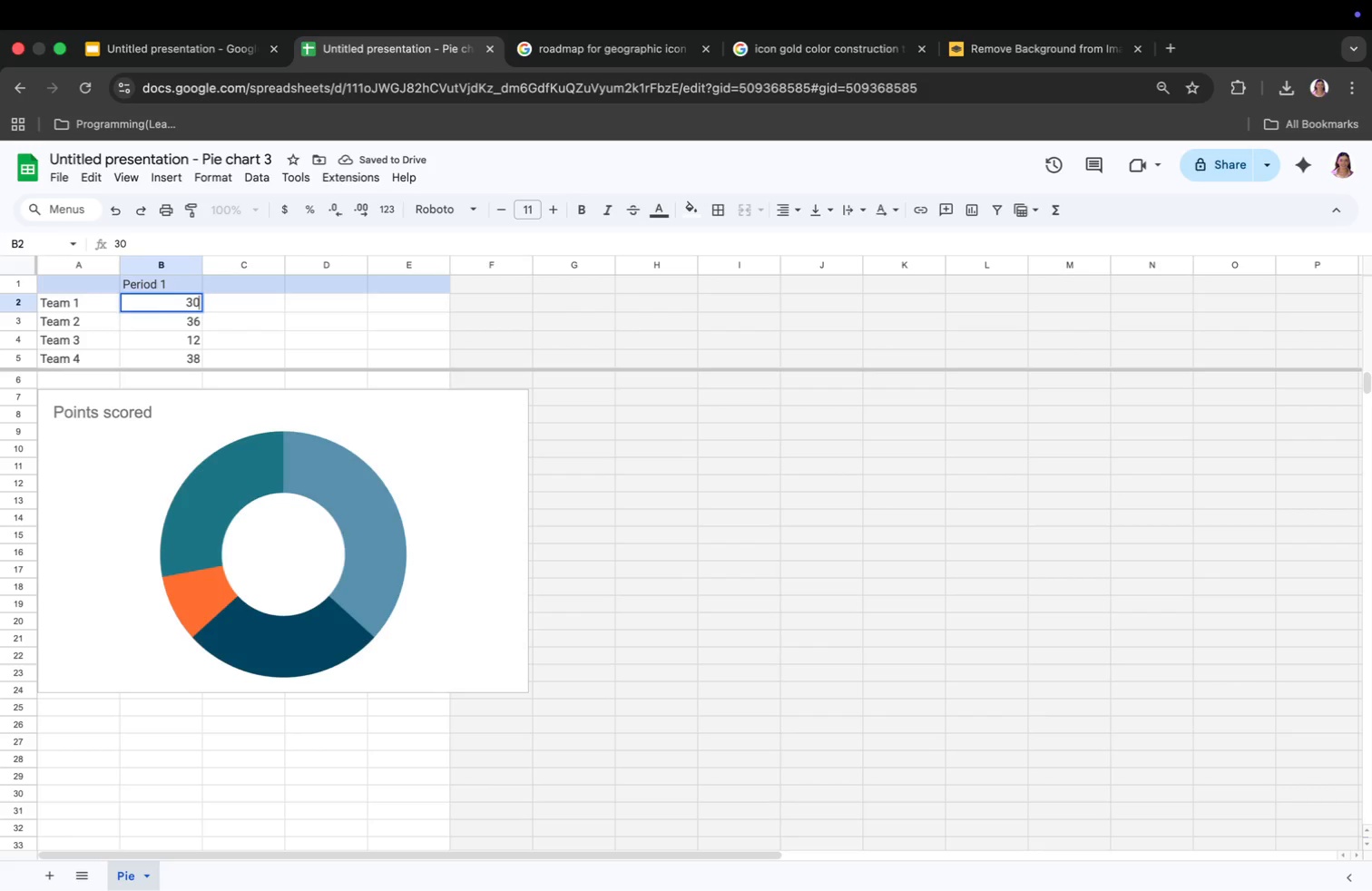 
type(30)
 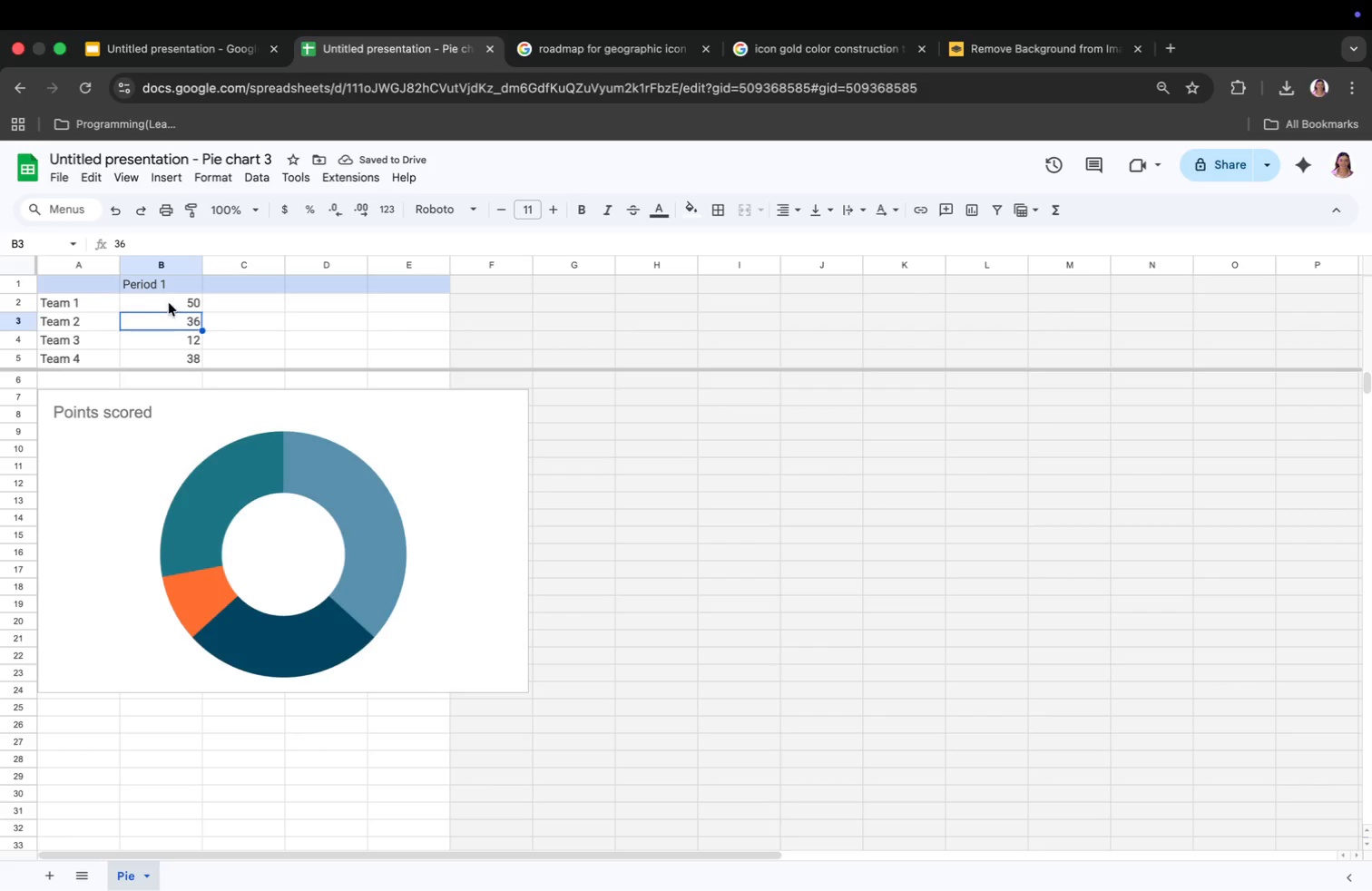 
key(Enter)
 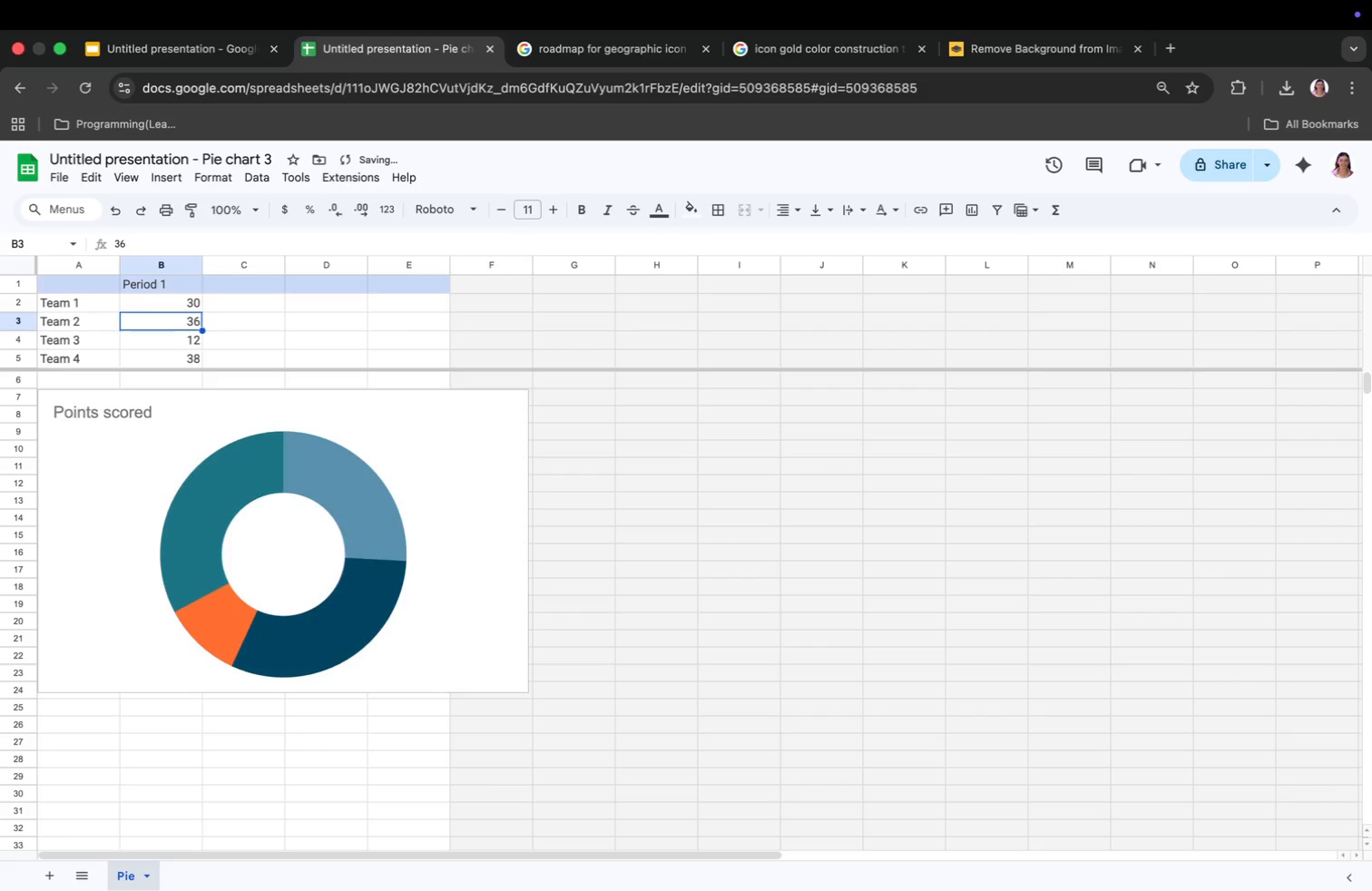 
type(17)
 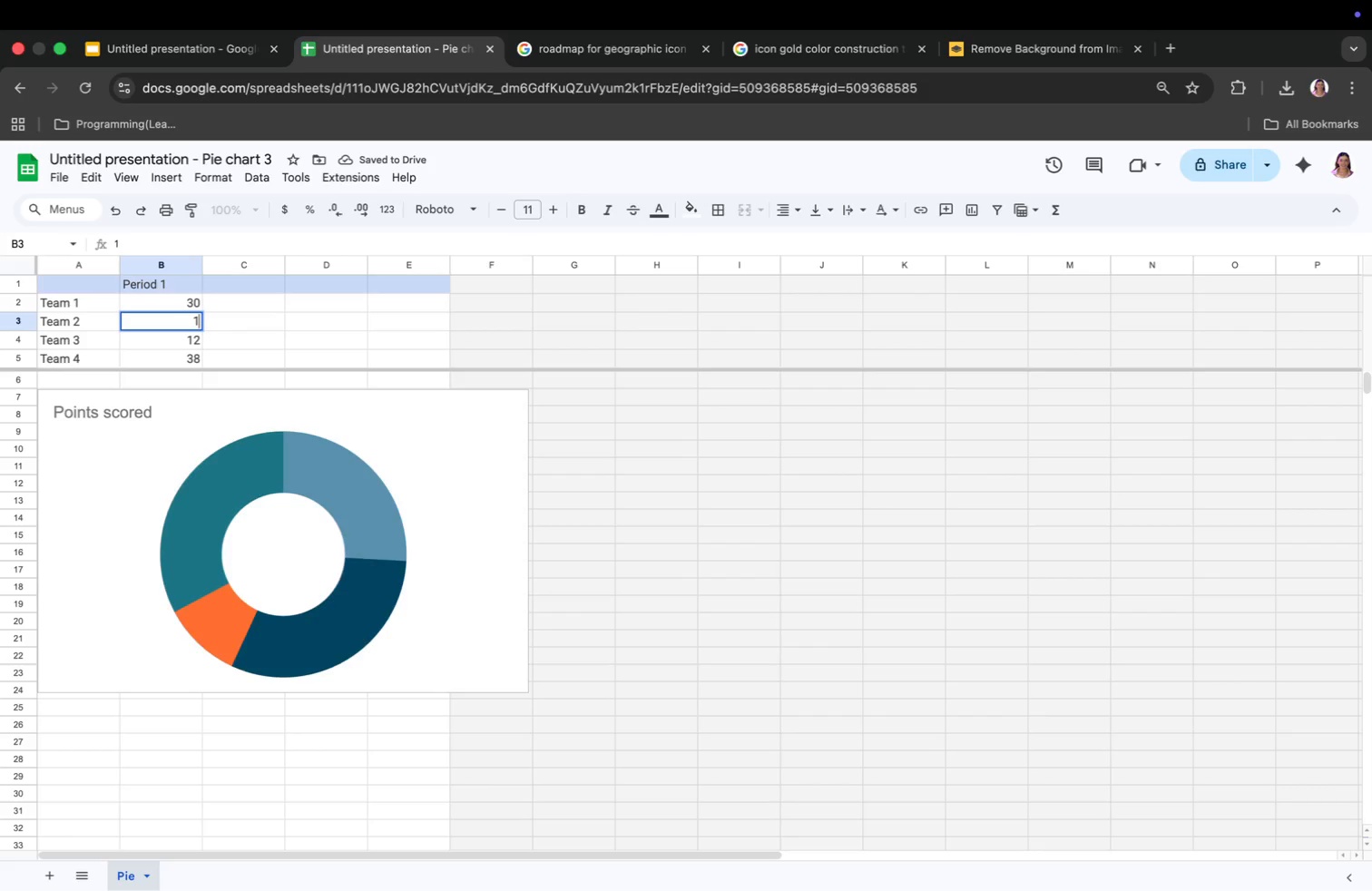 
key(Enter)
 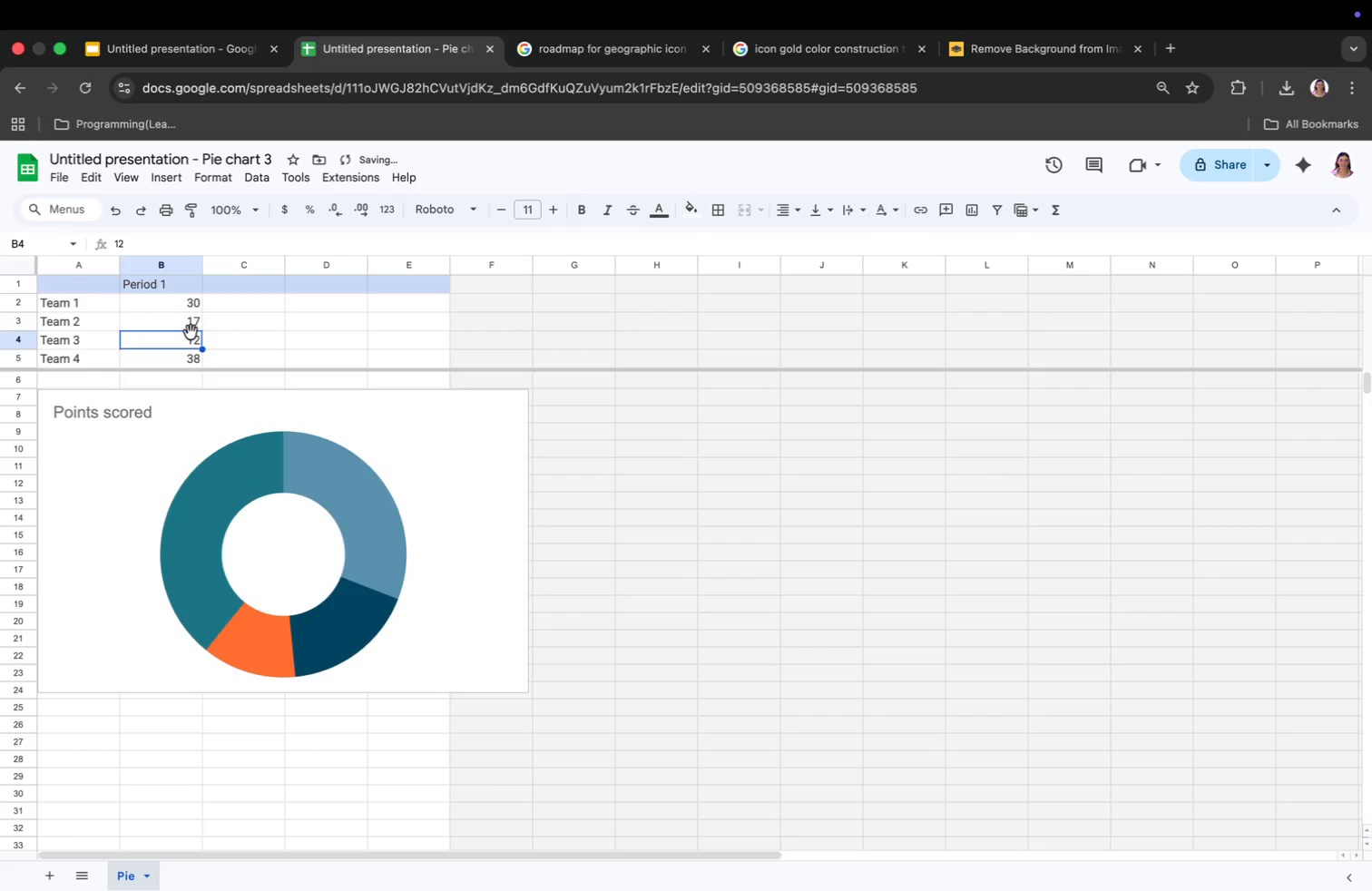 
left_click([194, 304])
 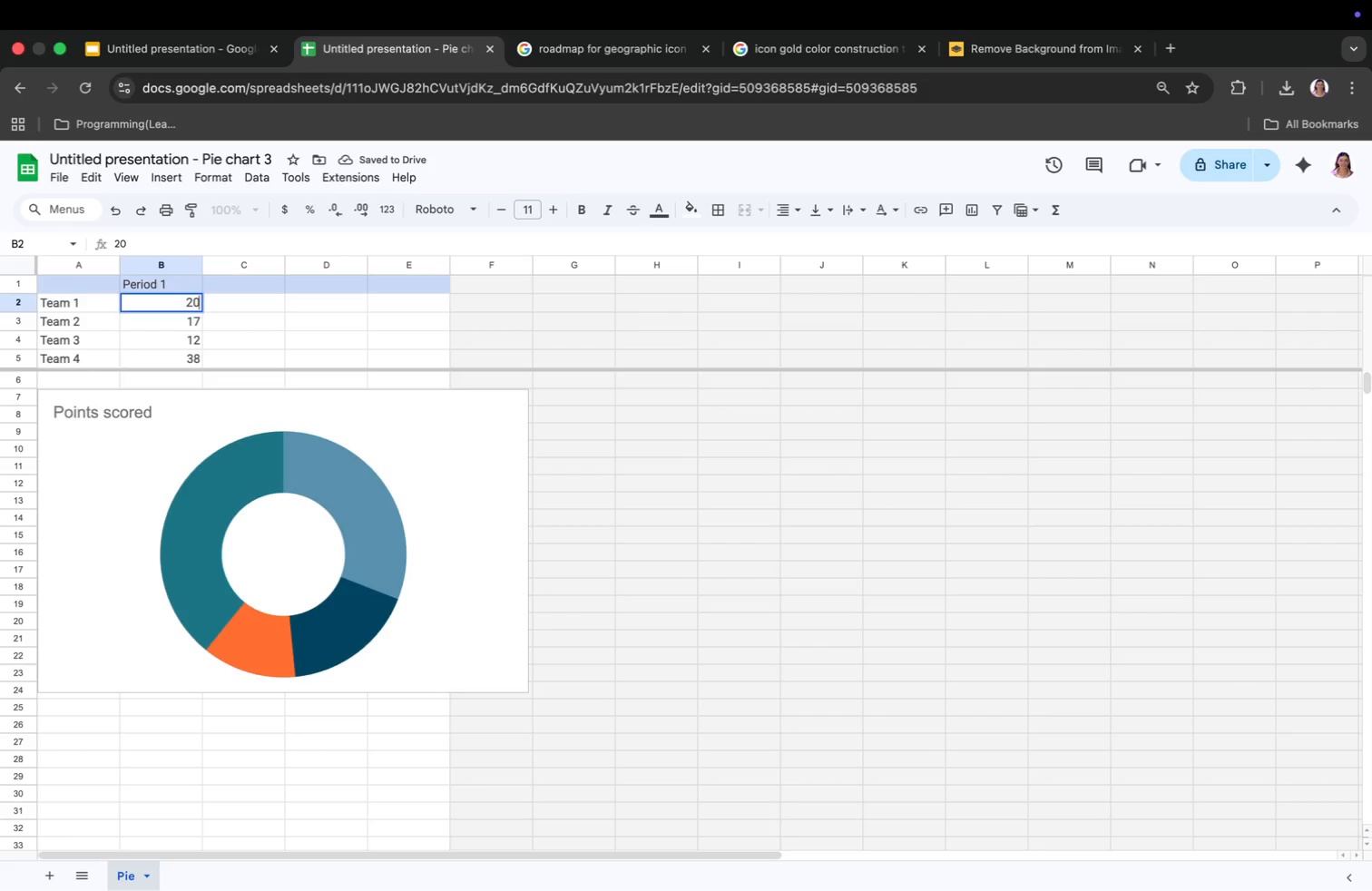 
type(20)
 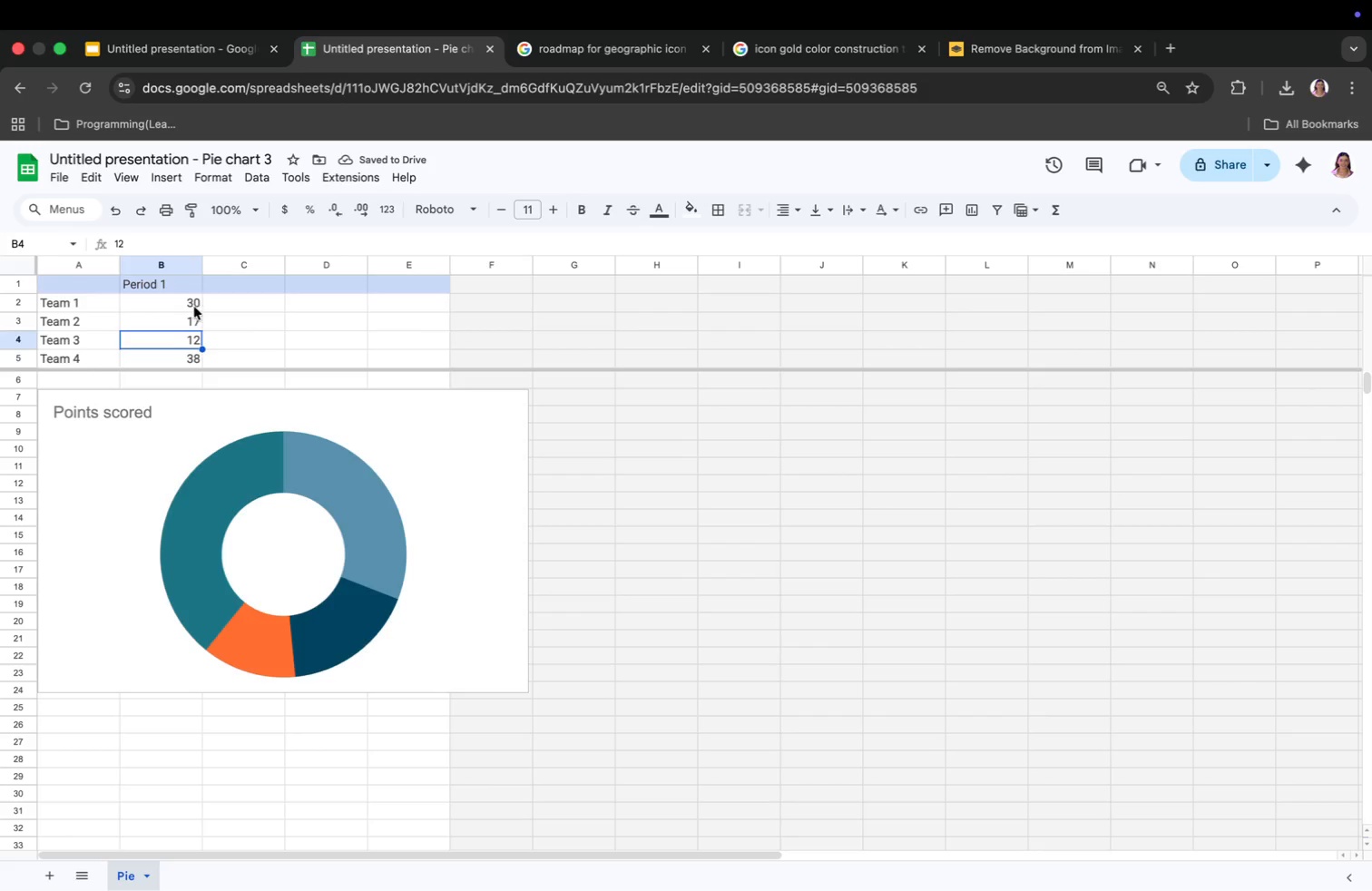 
key(Enter)
 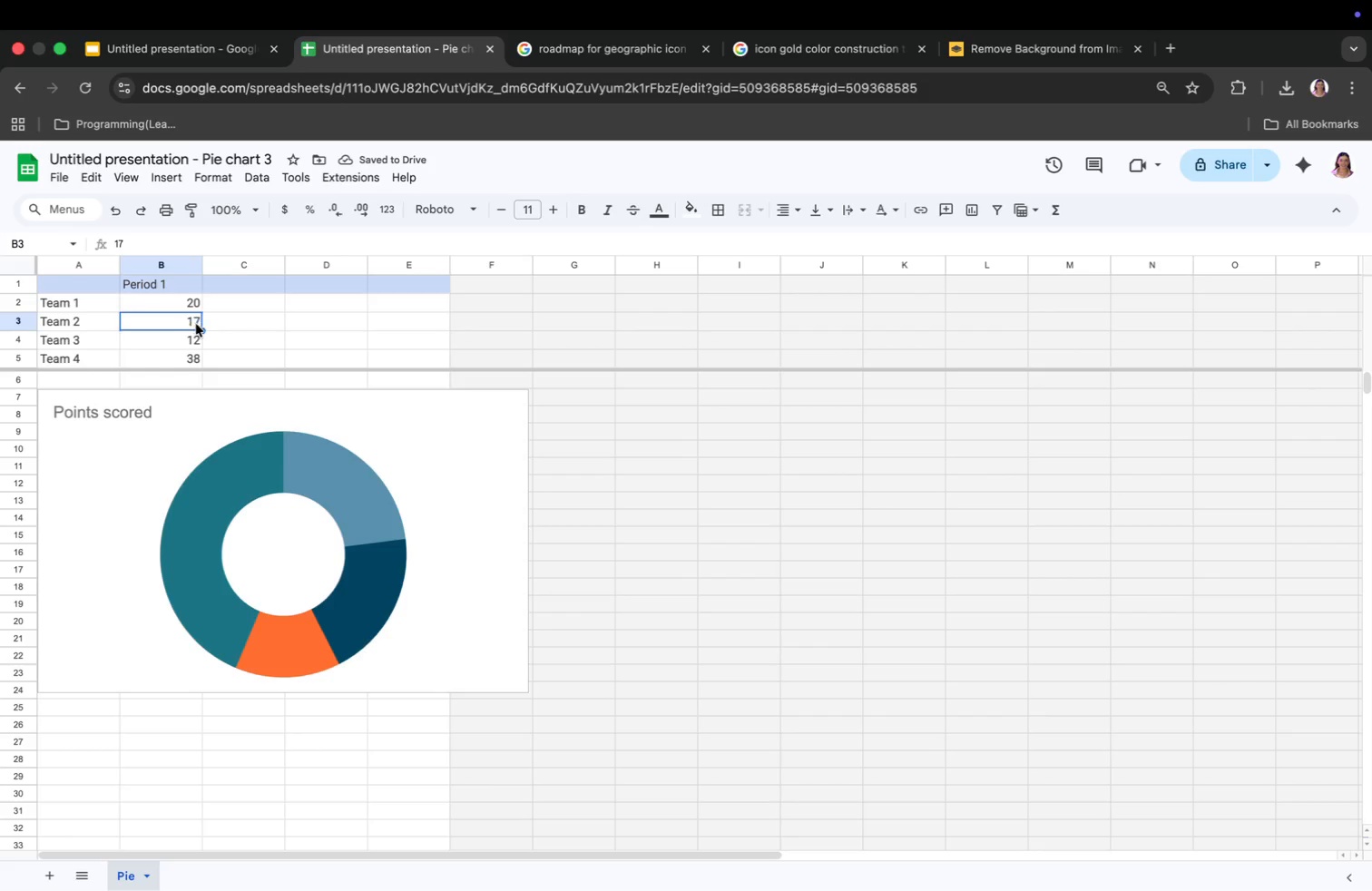 
left_click([195, 338])
 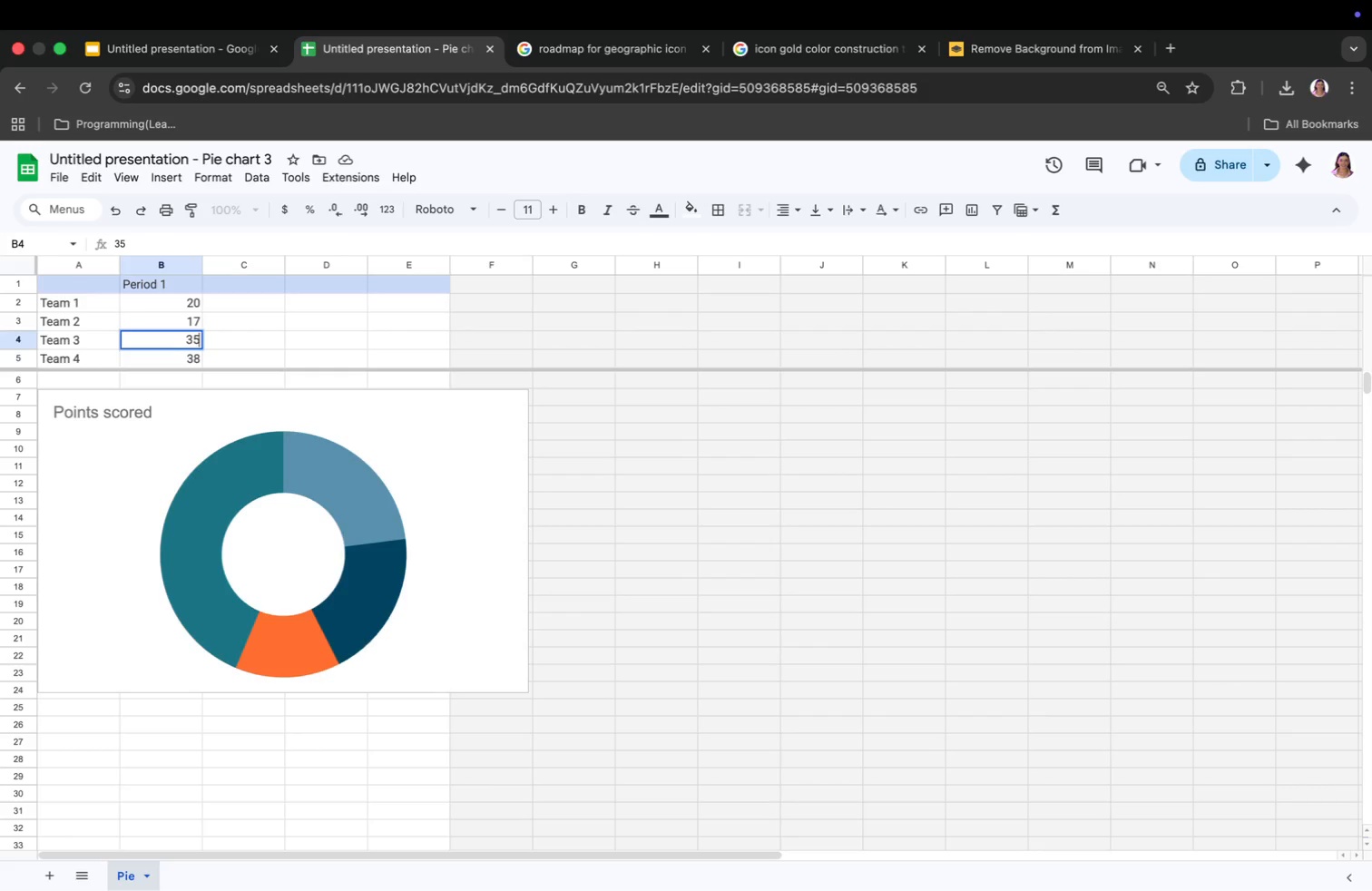 
type(35)
 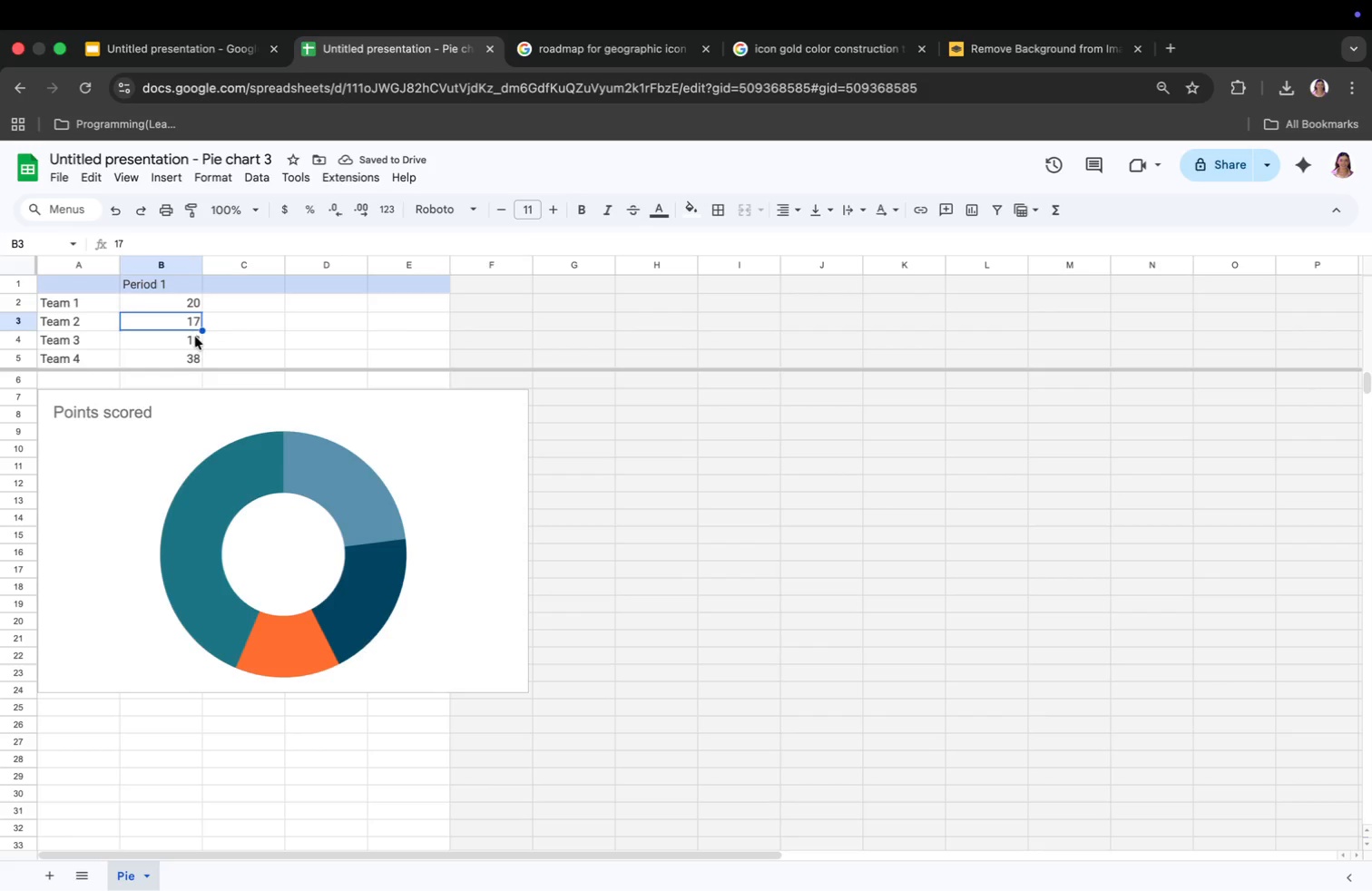 
key(Enter)
 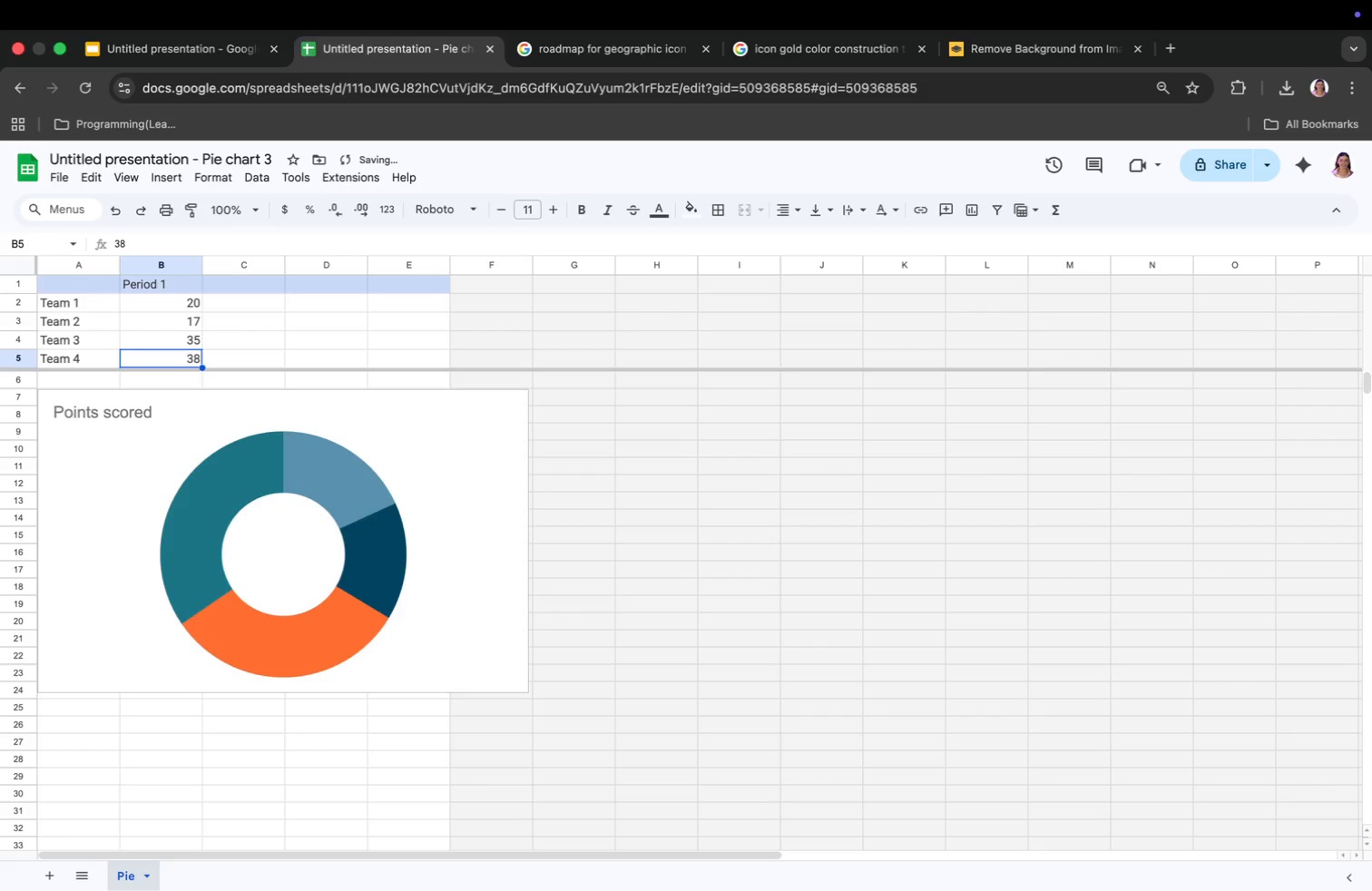 
type(50)
 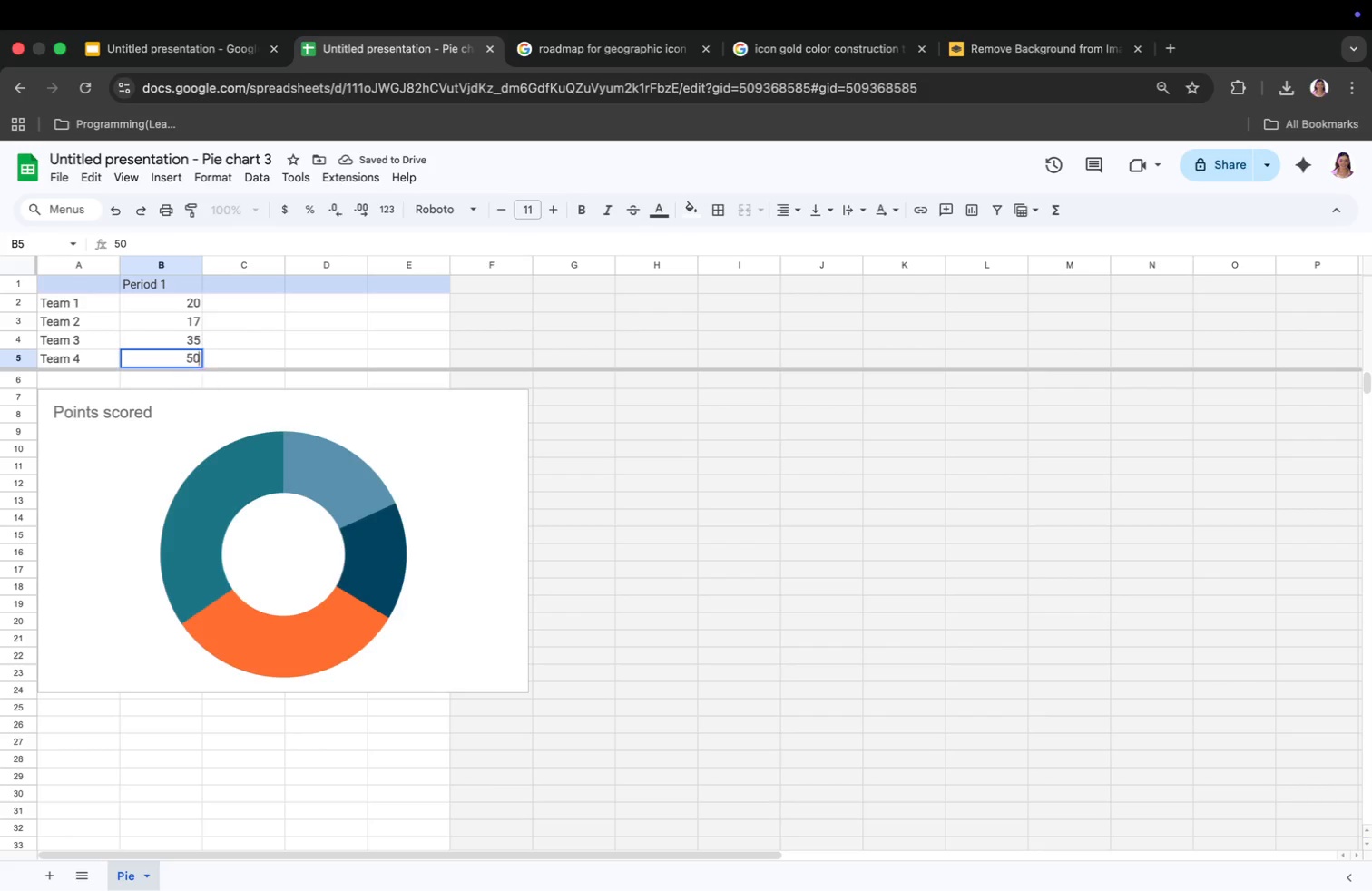 
key(Enter)
 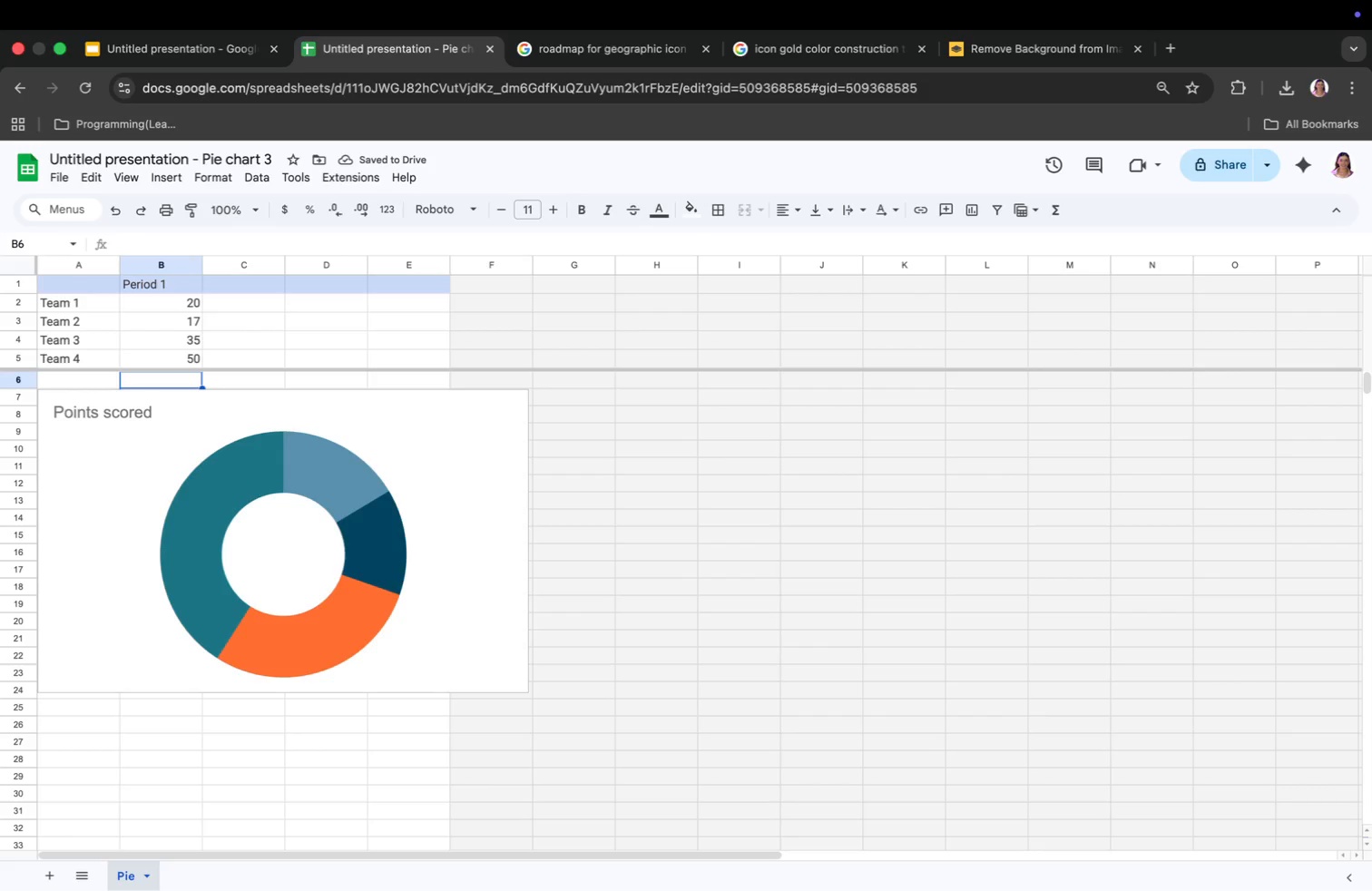 
wait(6.22)
 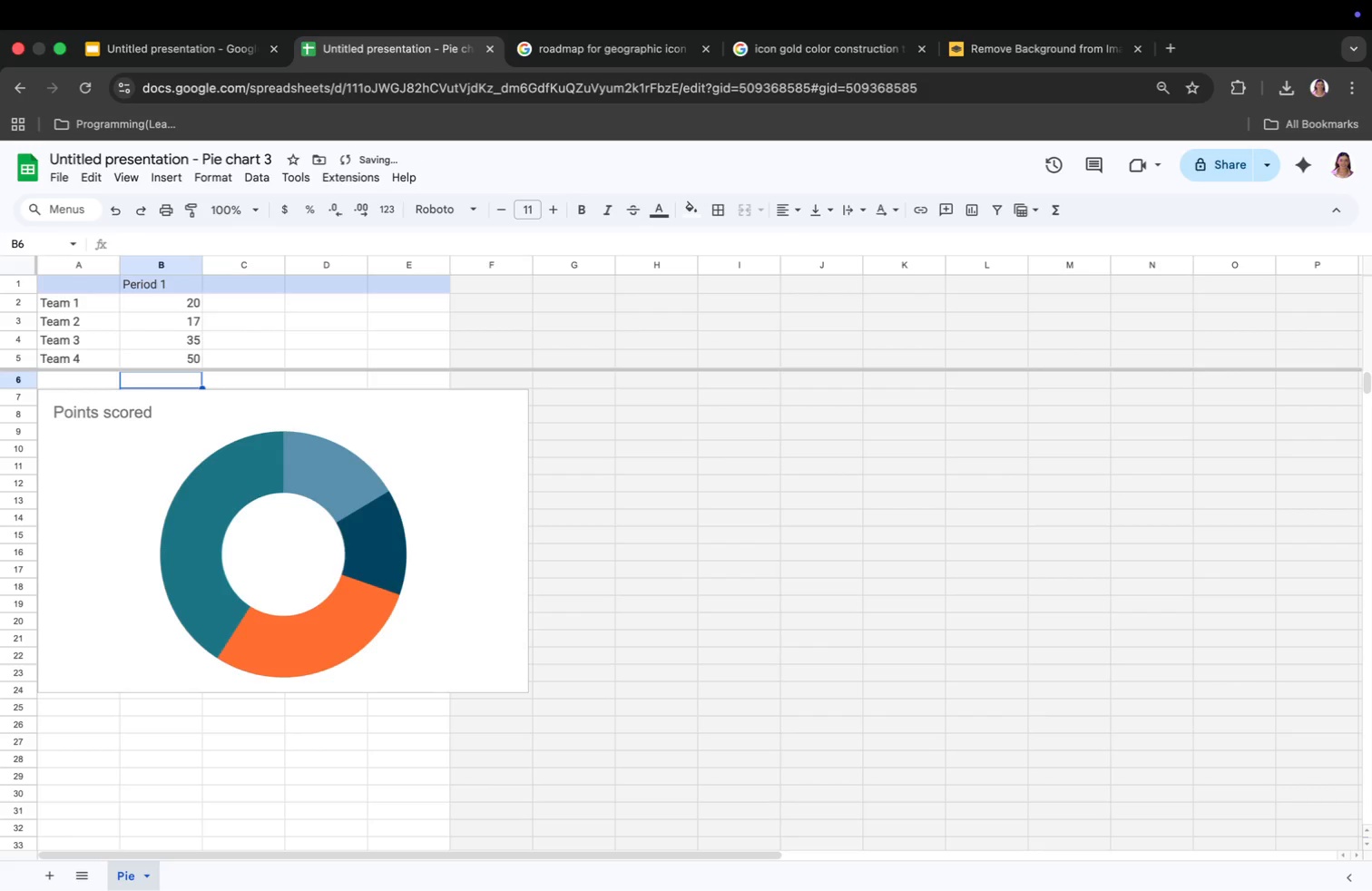 
left_click([169, 530])
 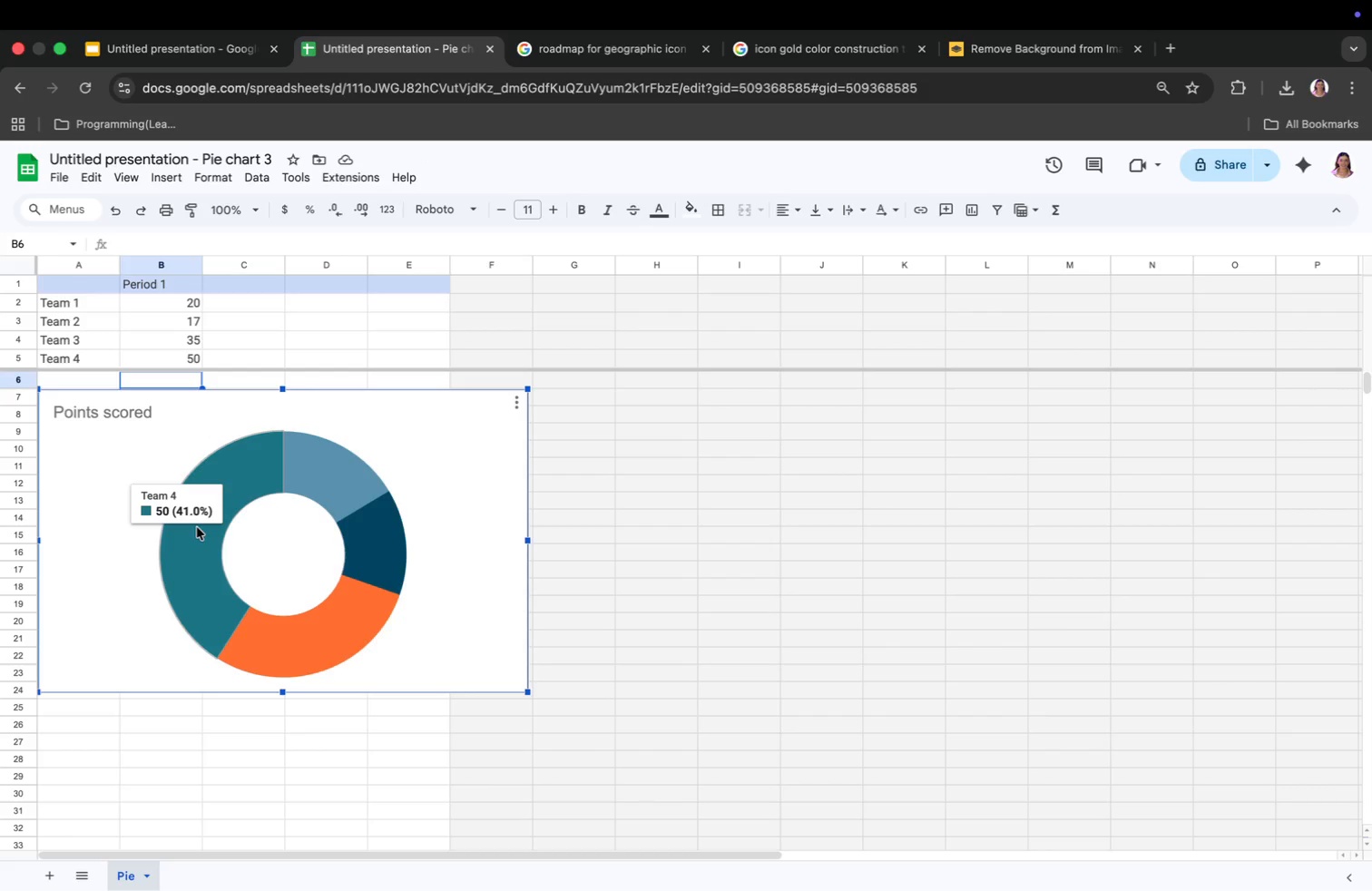 
double_click([197, 531])
 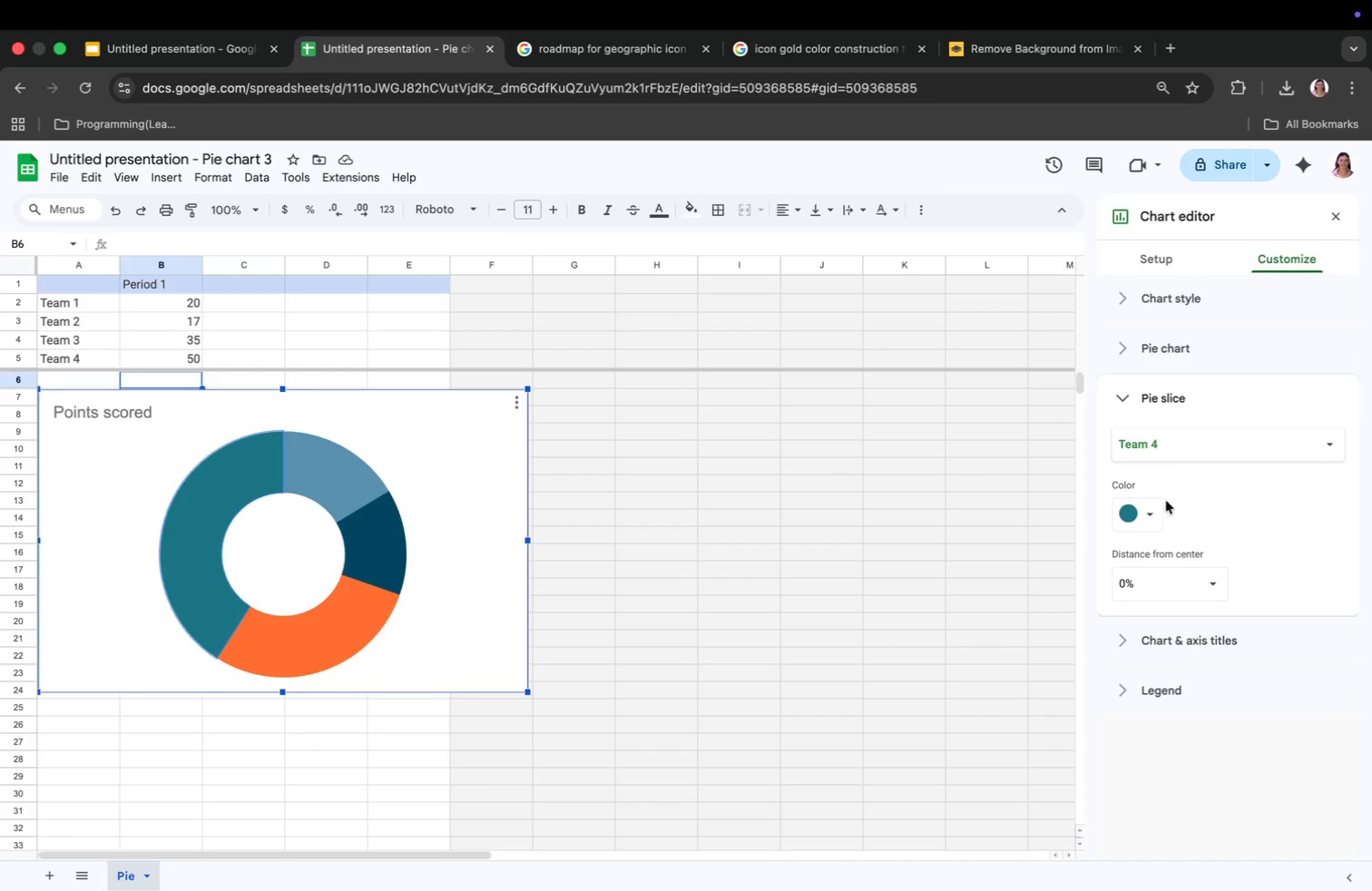 
left_click([1134, 514])
 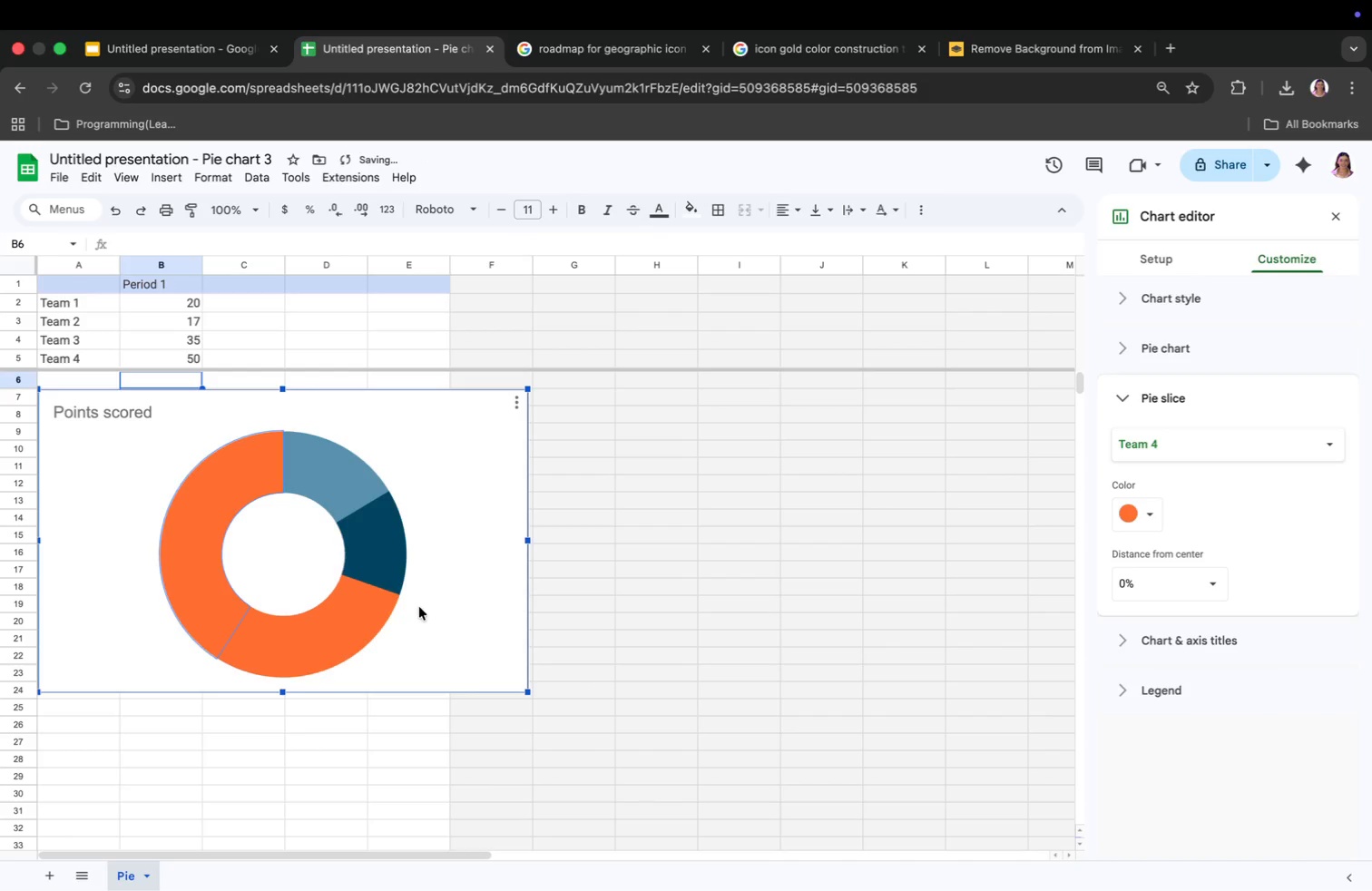 
double_click([320, 469])
 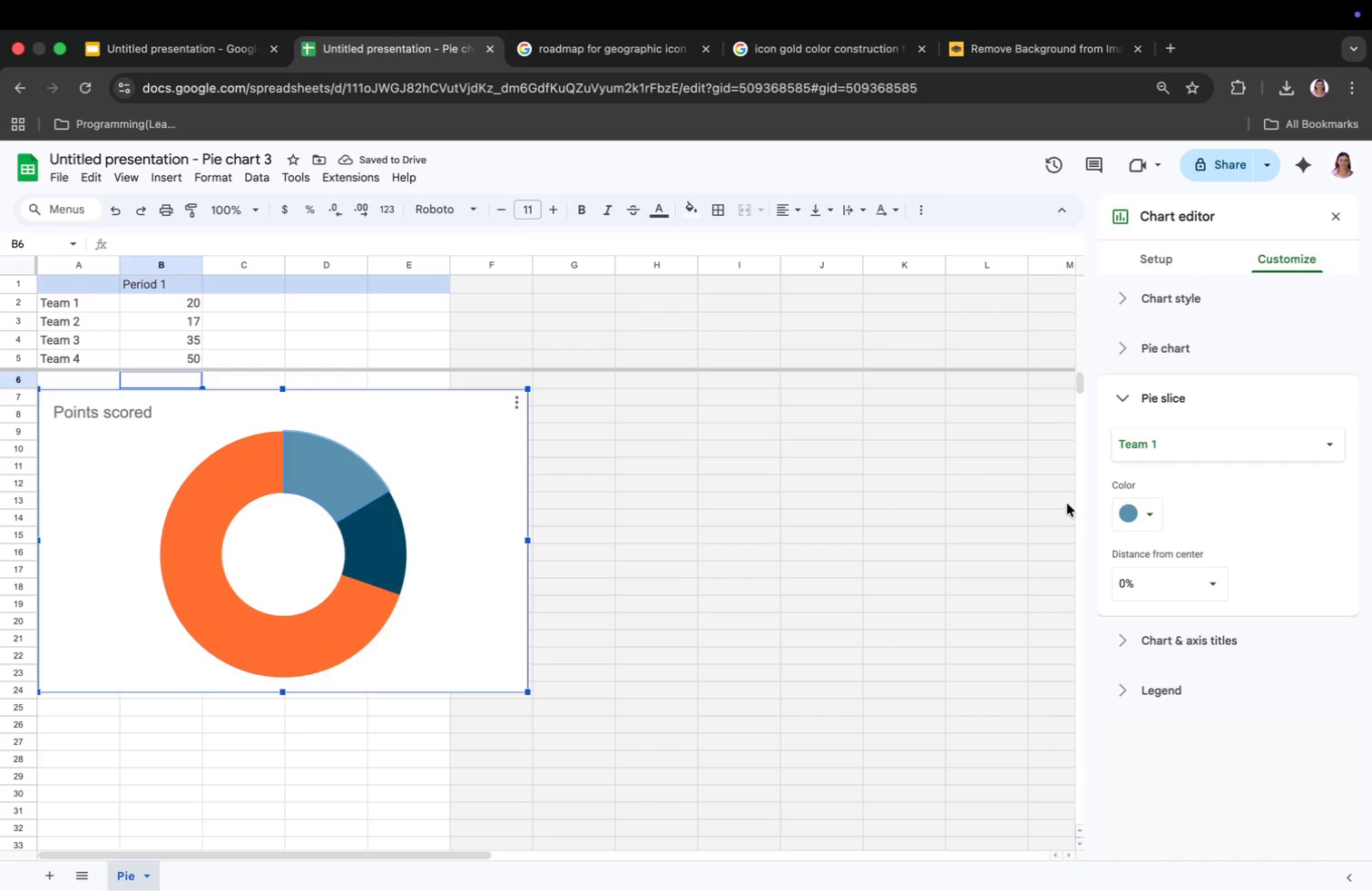 
left_click([1145, 515])
 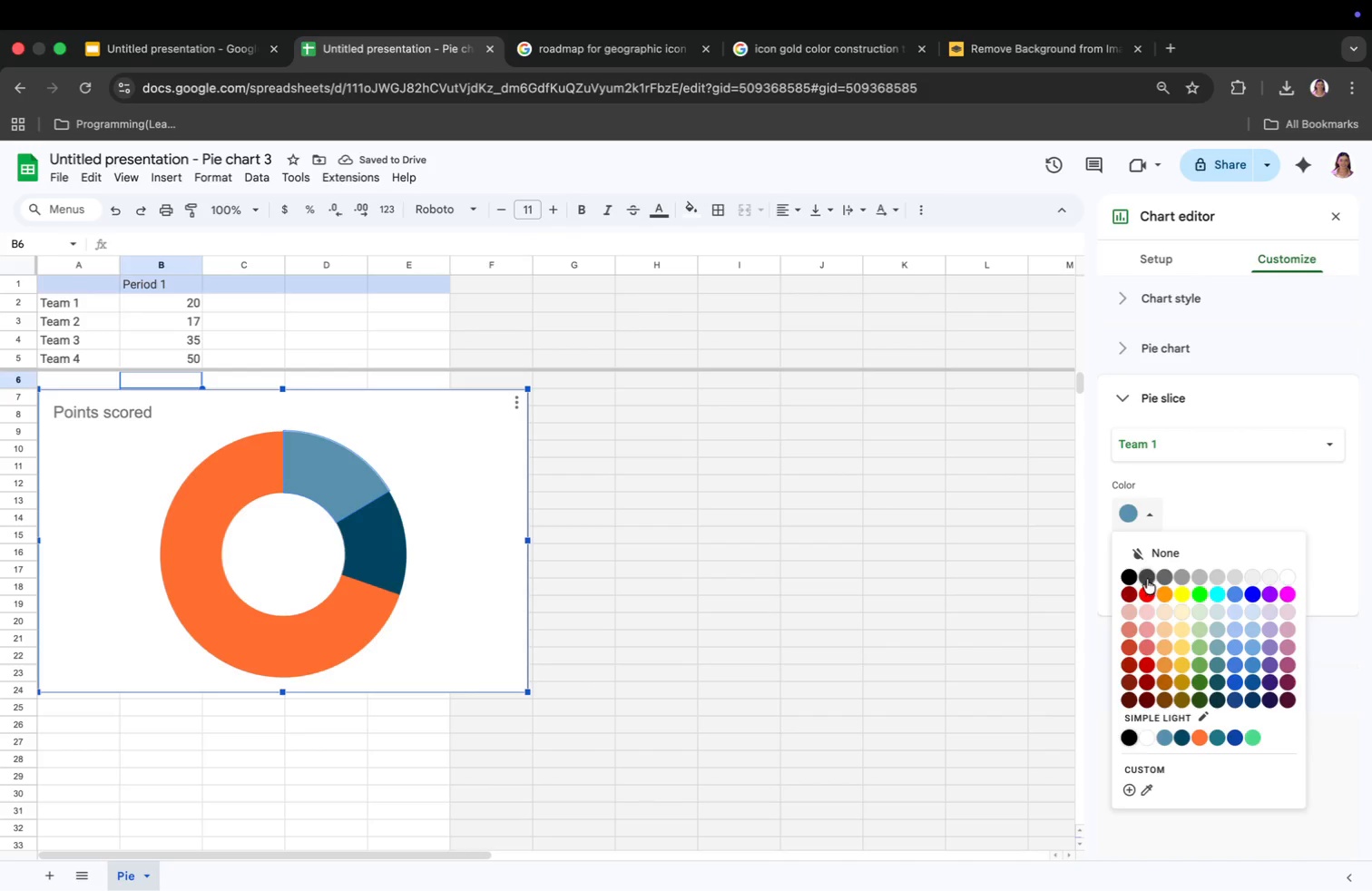 
left_click([1147, 579])
 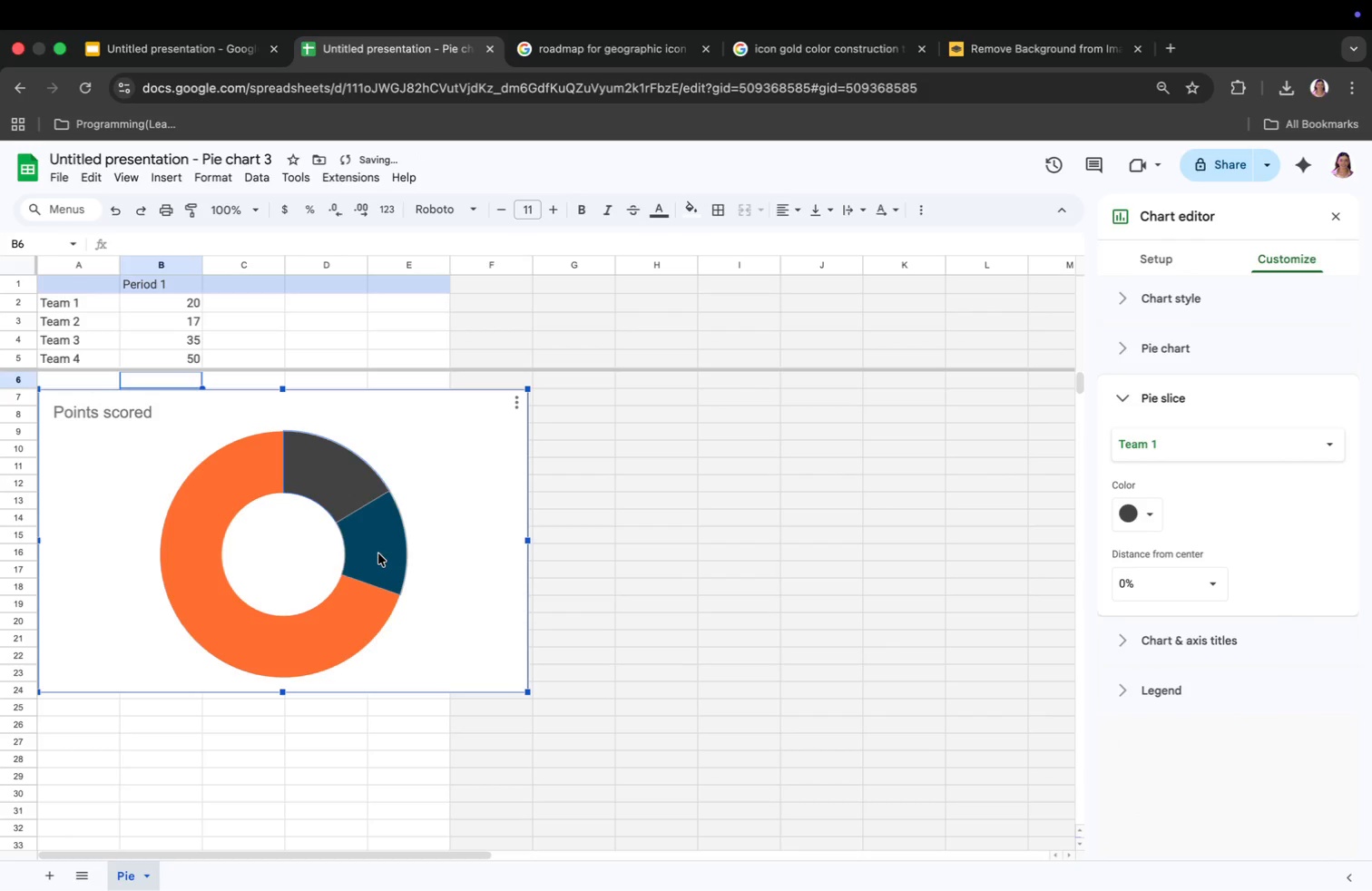 
double_click([378, 553])
 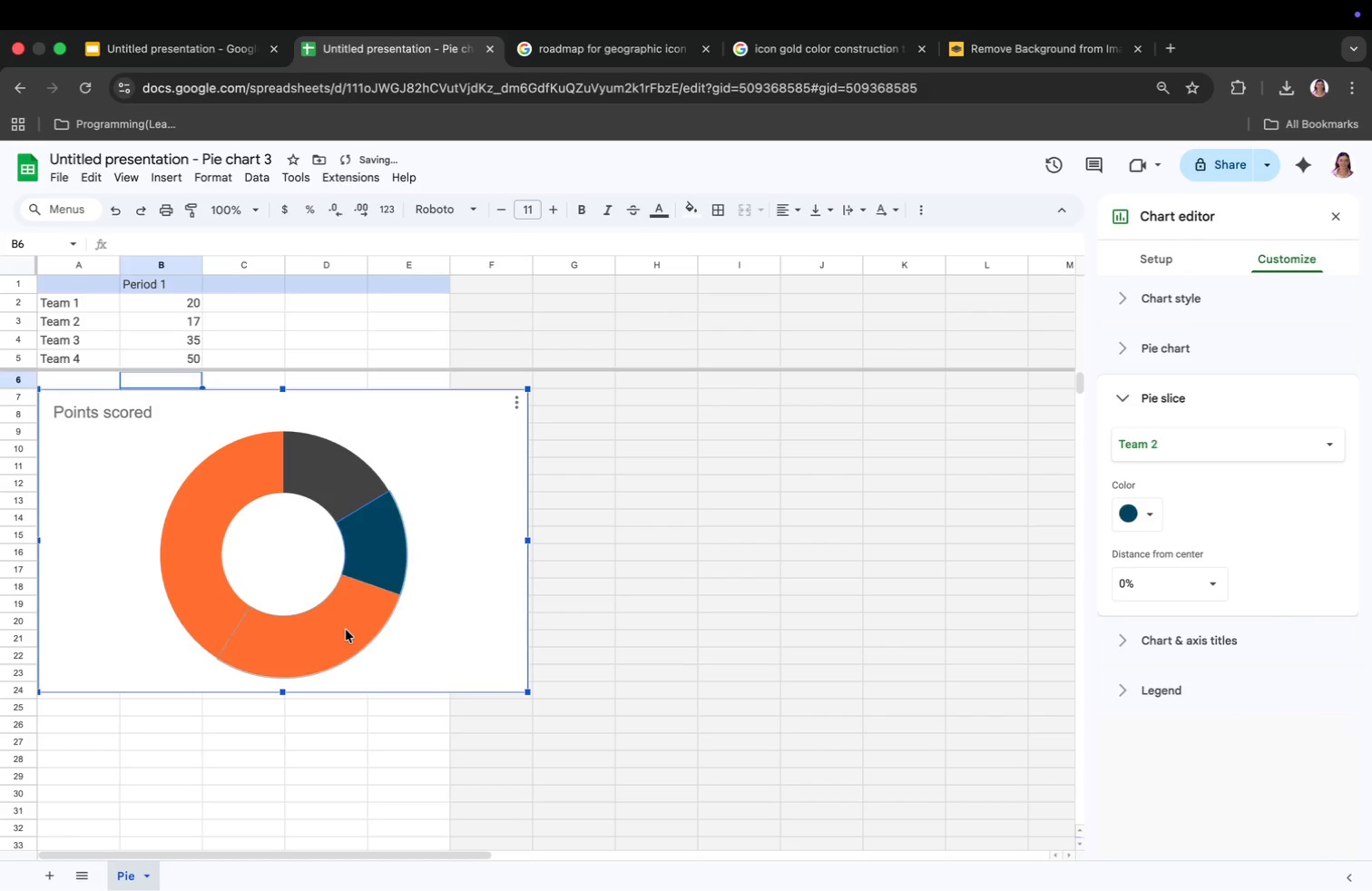 
double_click([345, 631])
 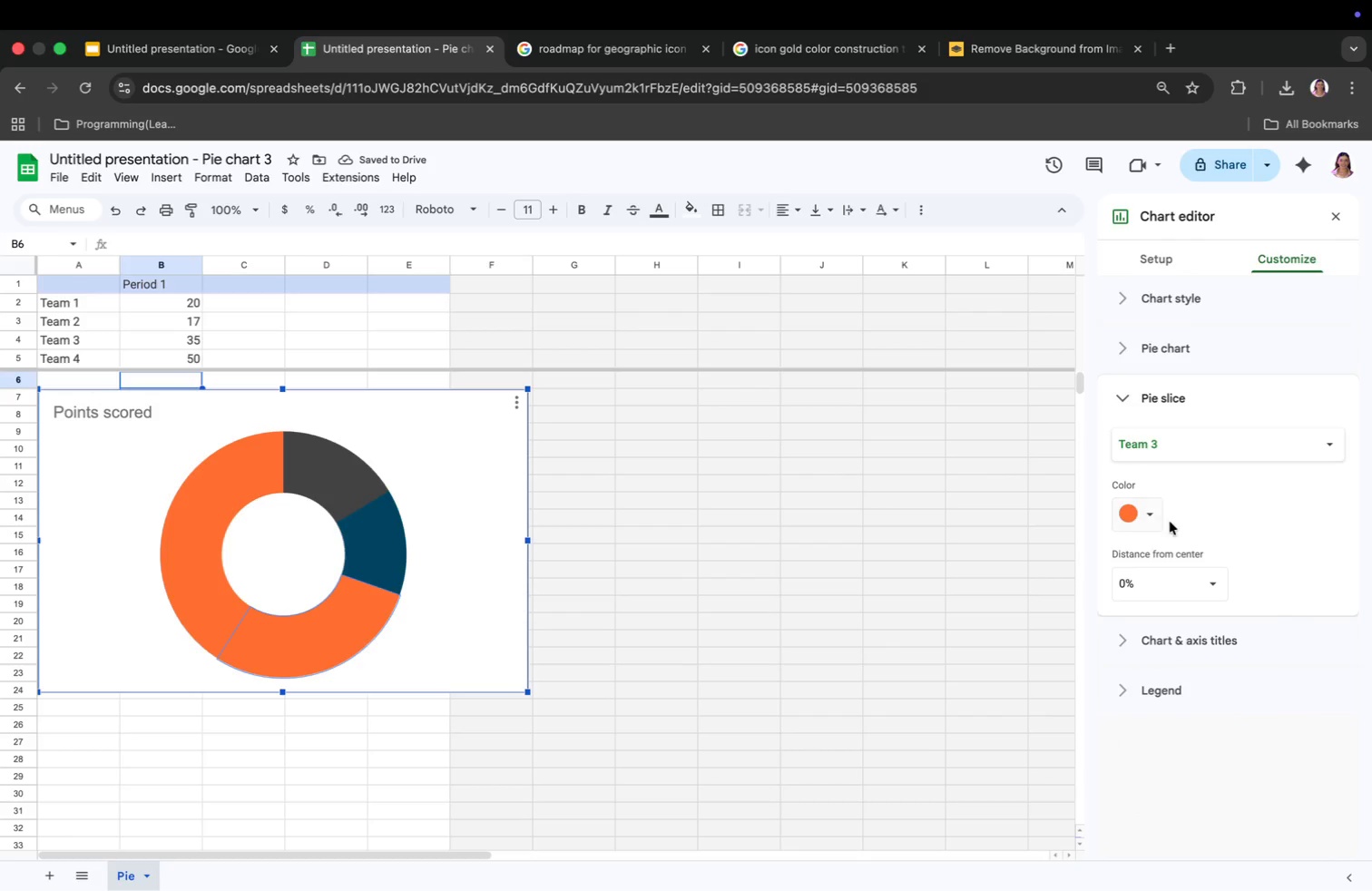 
left_click([1136, 524])
 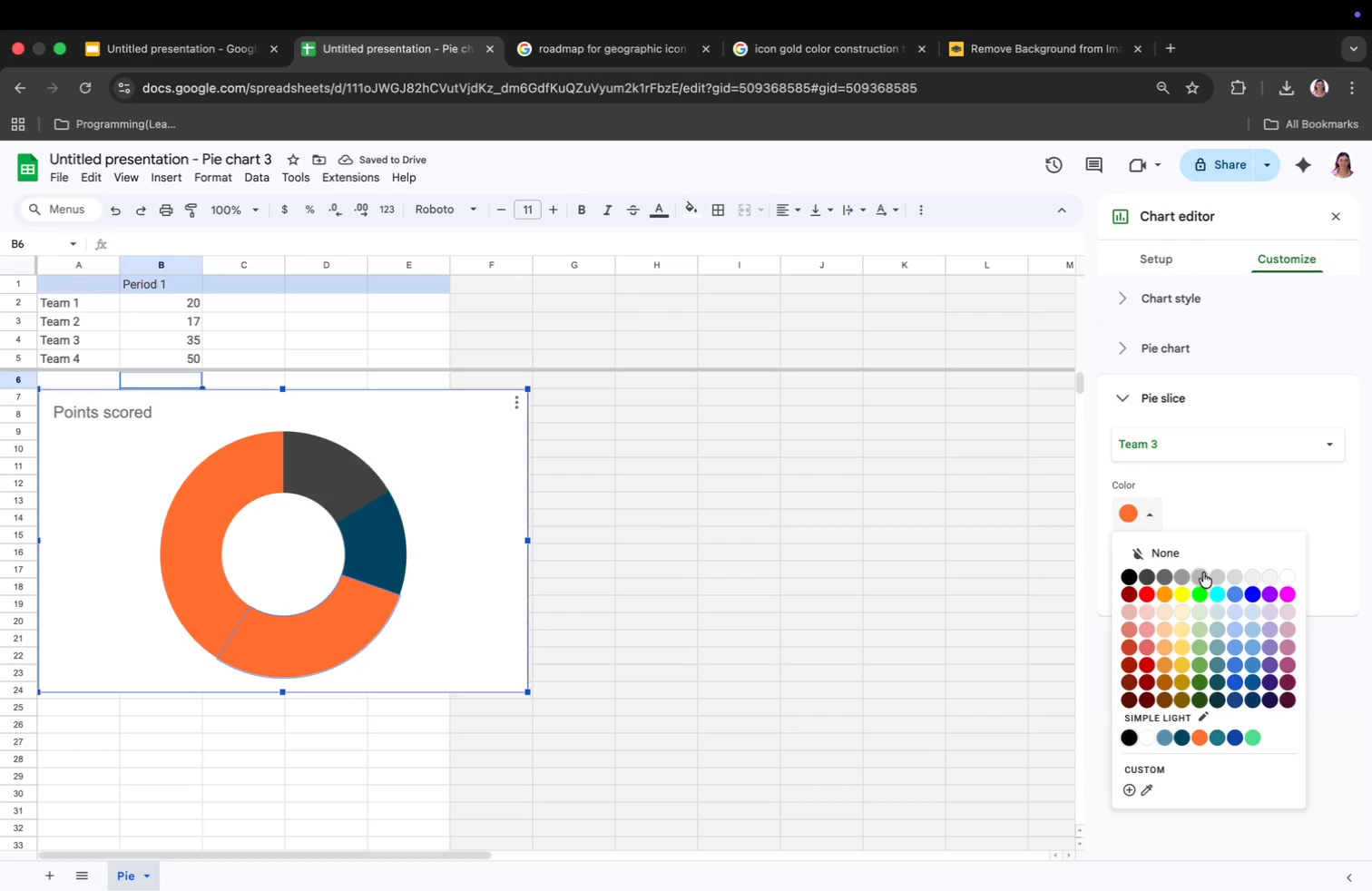 
left_click([1203, 575])
 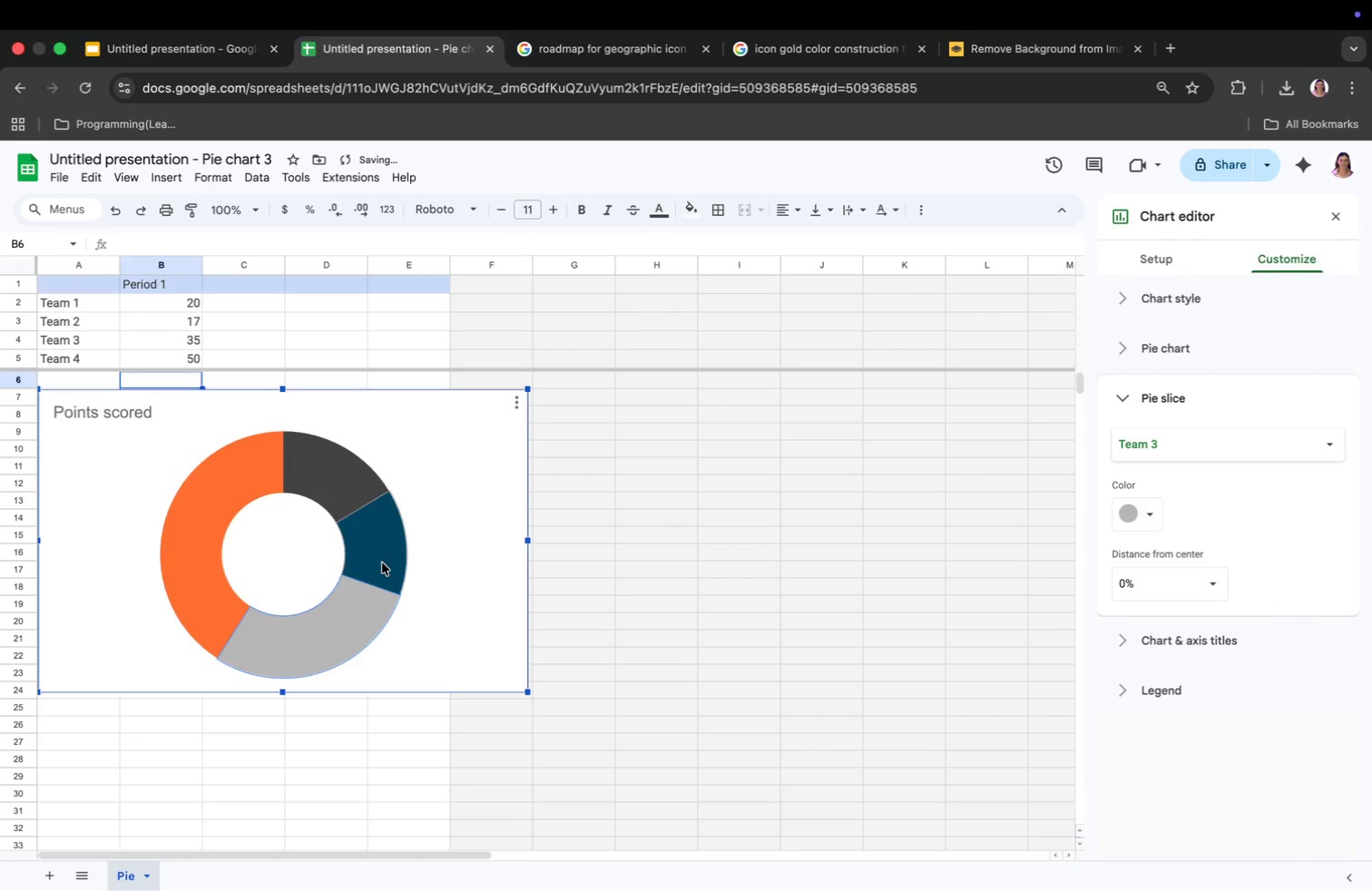 
double_click([382, 562])
 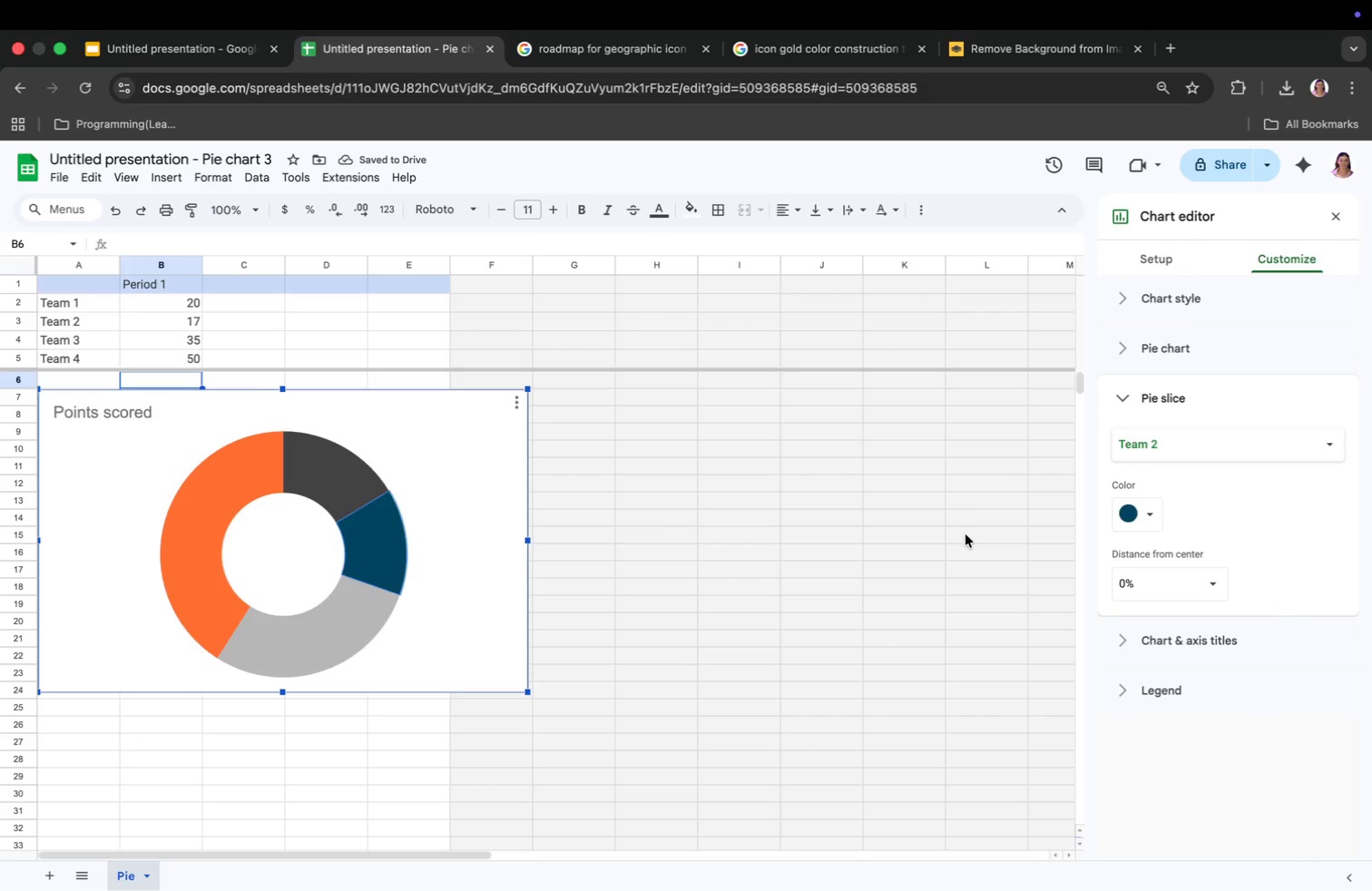 
left_click([1141, 514])
 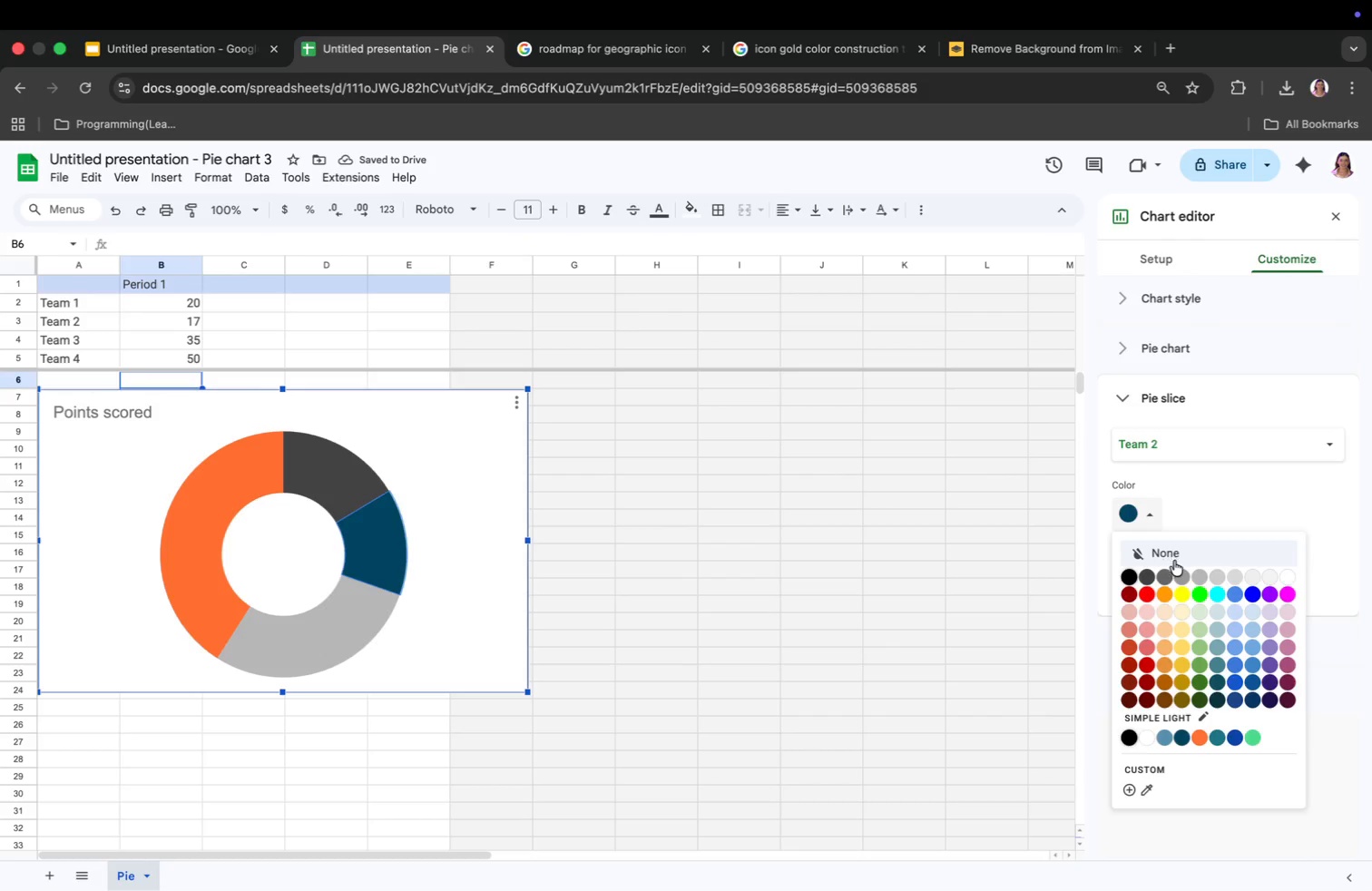 
left_click([1178, 573])
 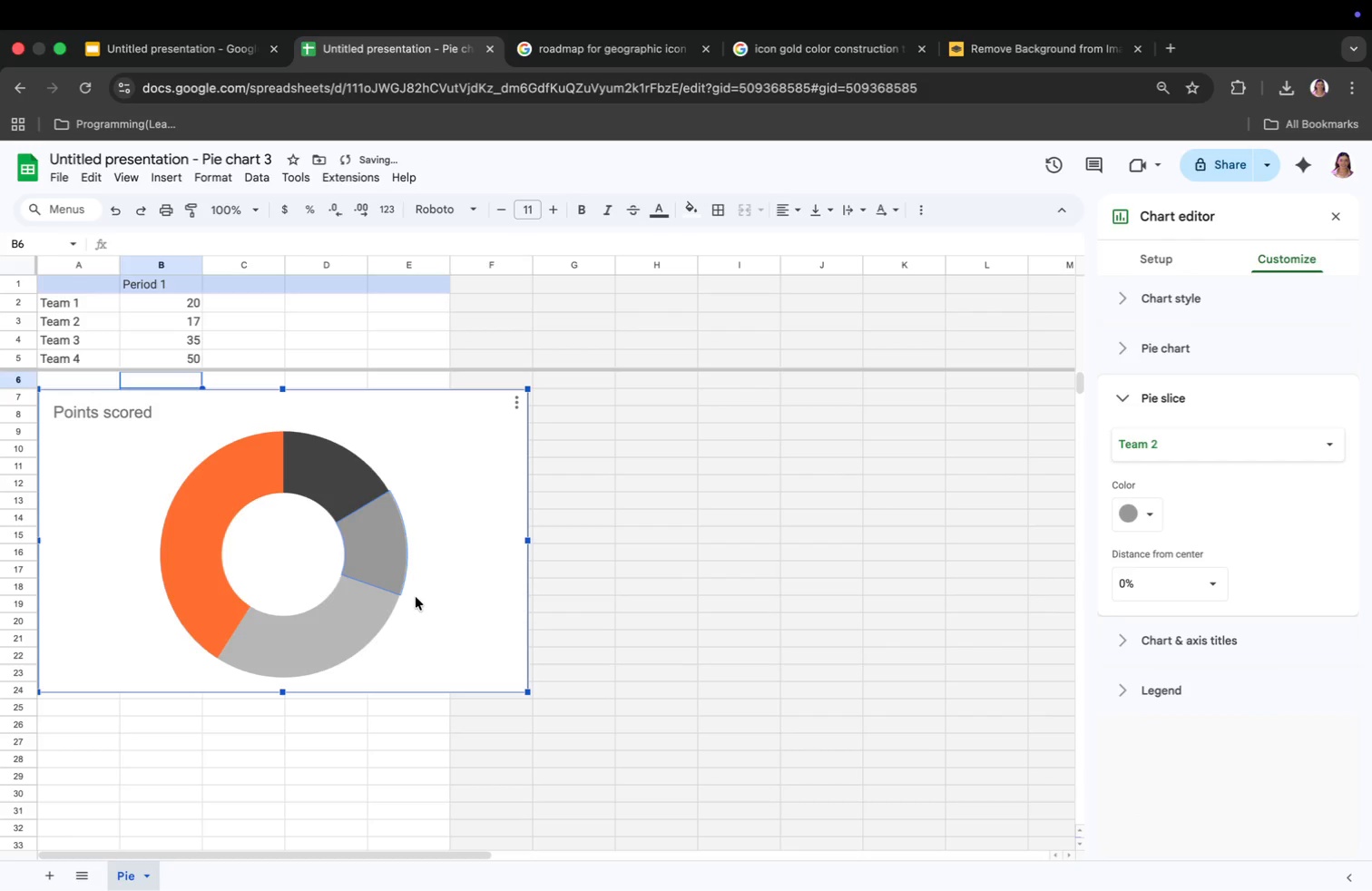 
left_click([433, 593])
 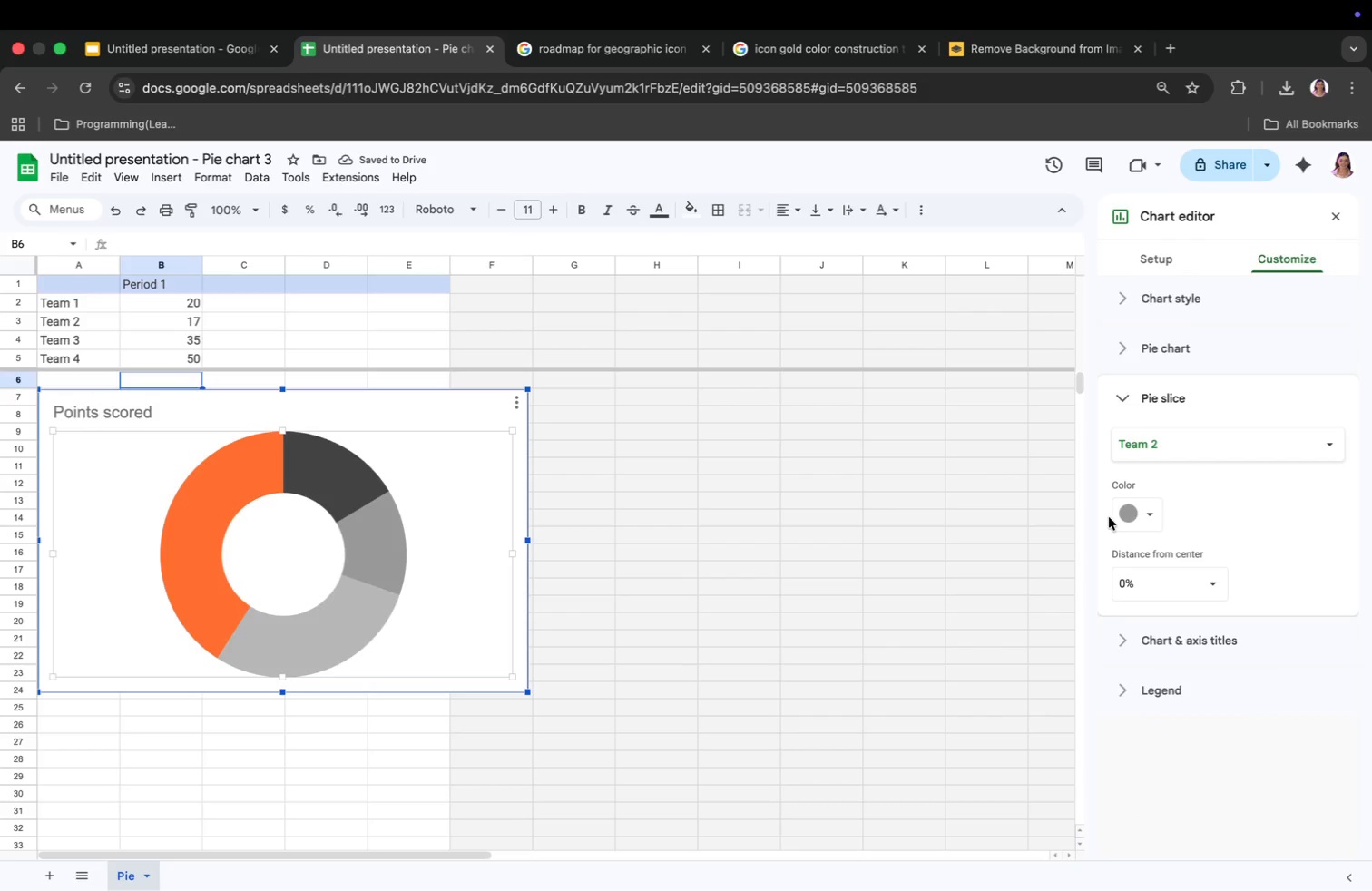 
left_click([1125, 514])
 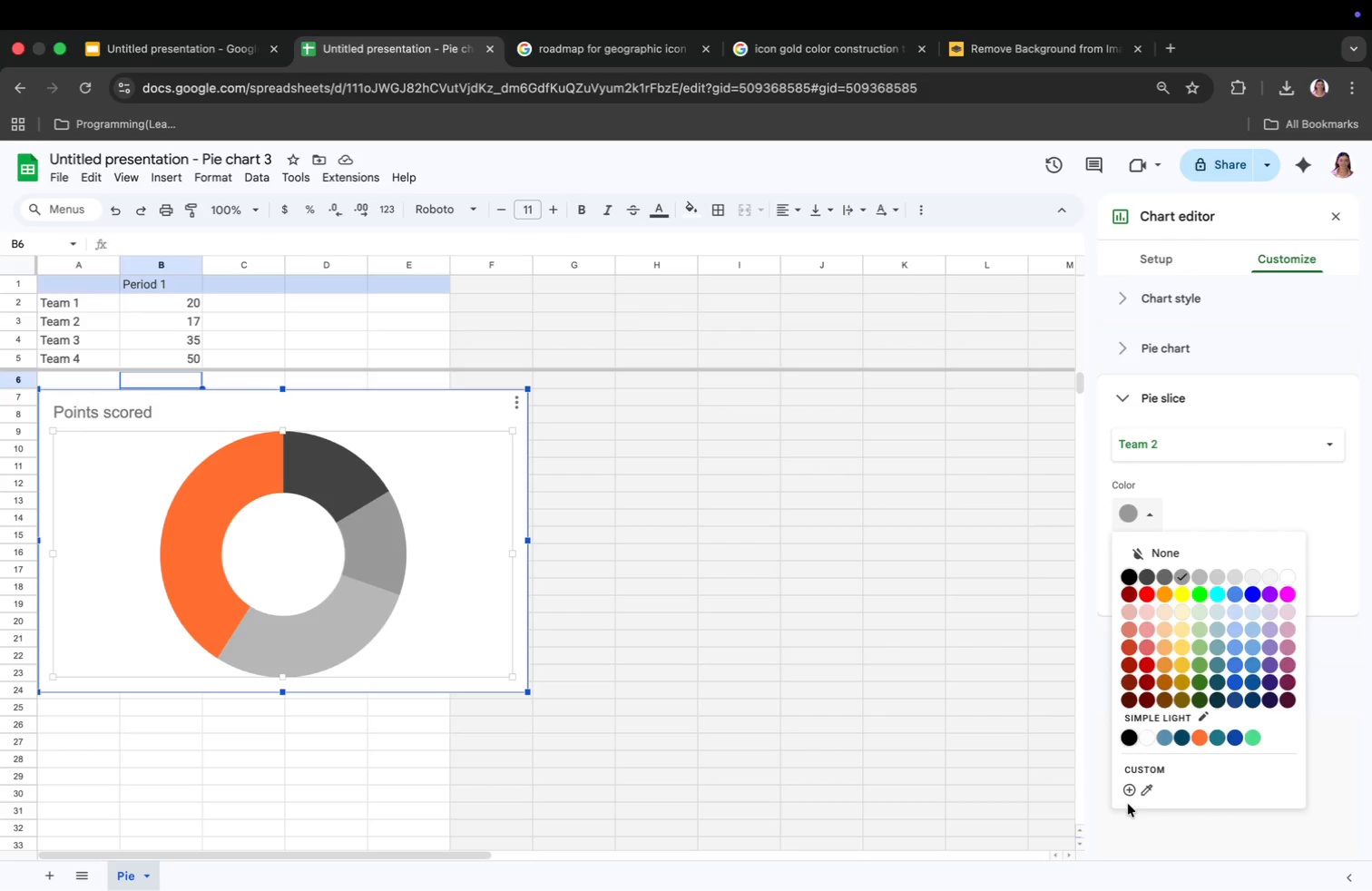 
left_click([1127, 793])
 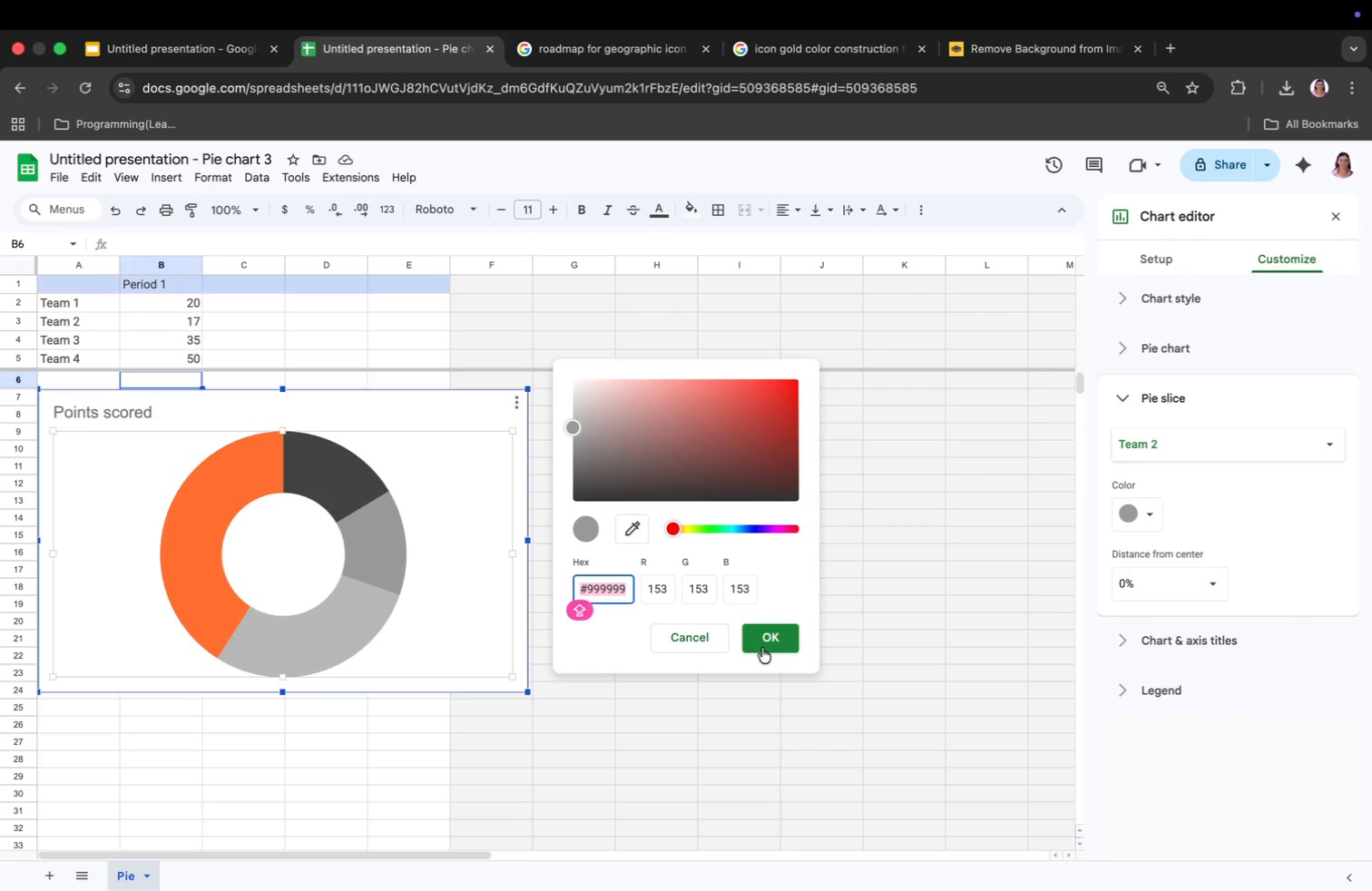 
wait(7.8)
 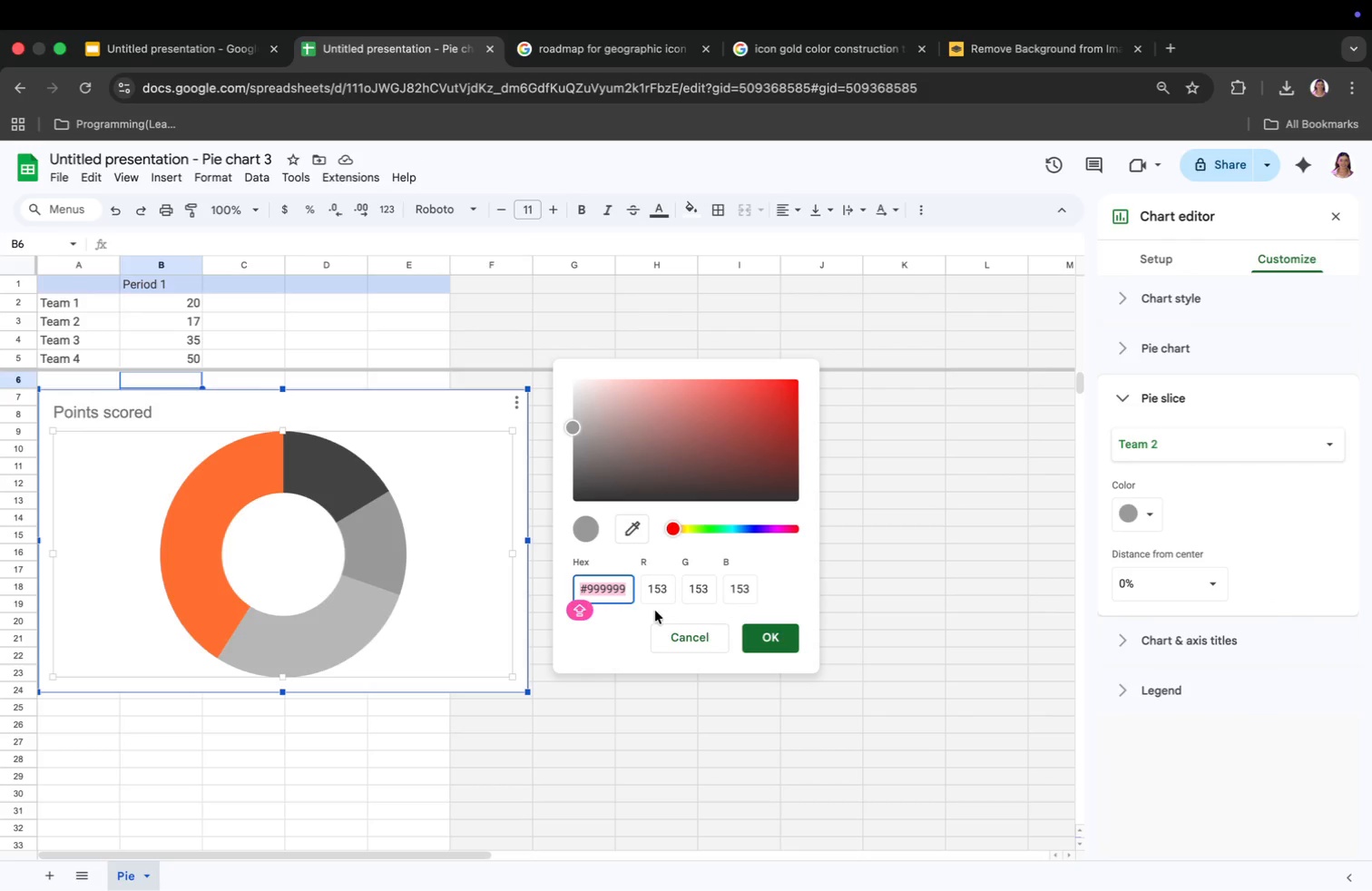 
type(#6E6E6E)
 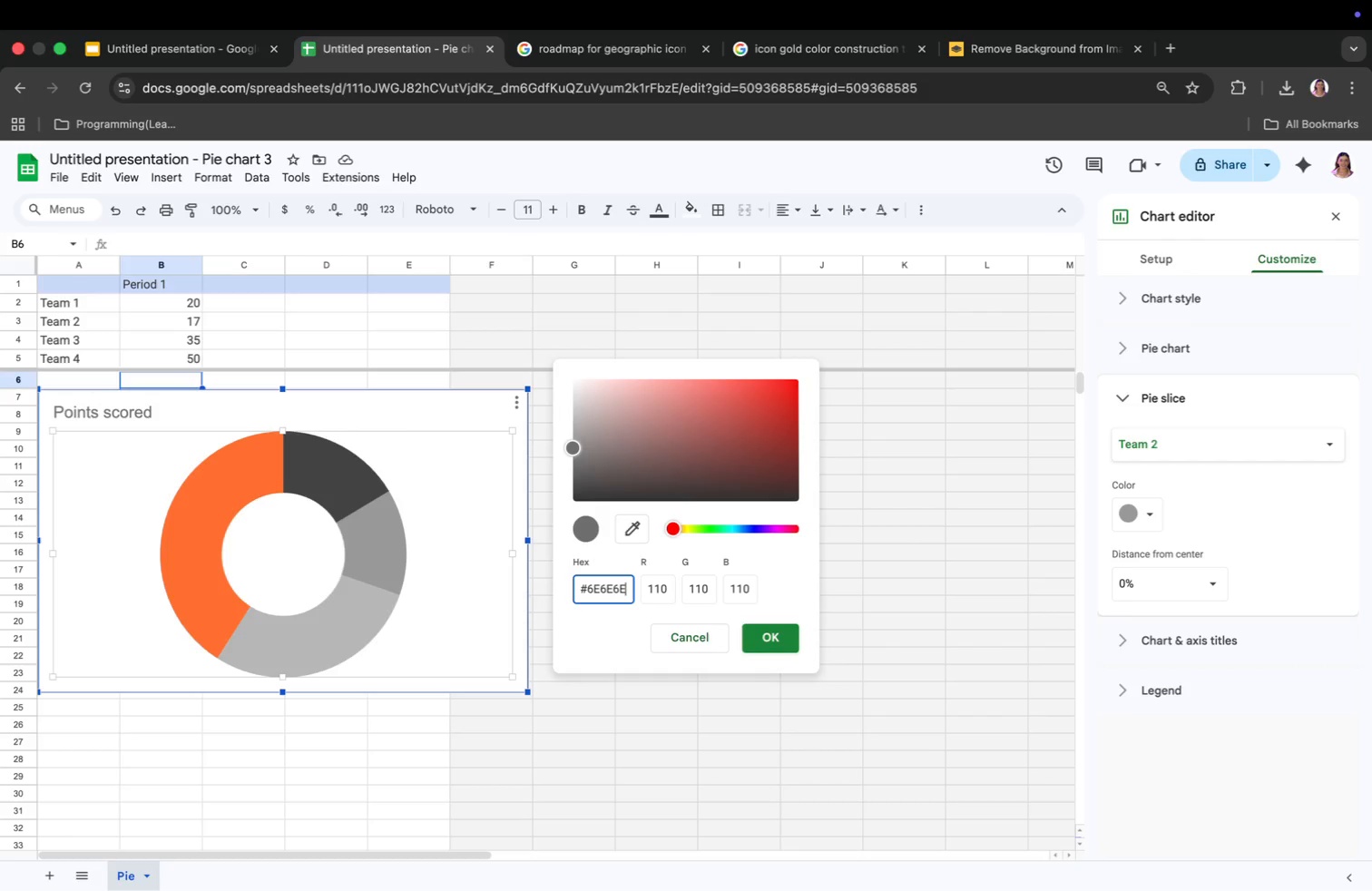 
key(Enter)
 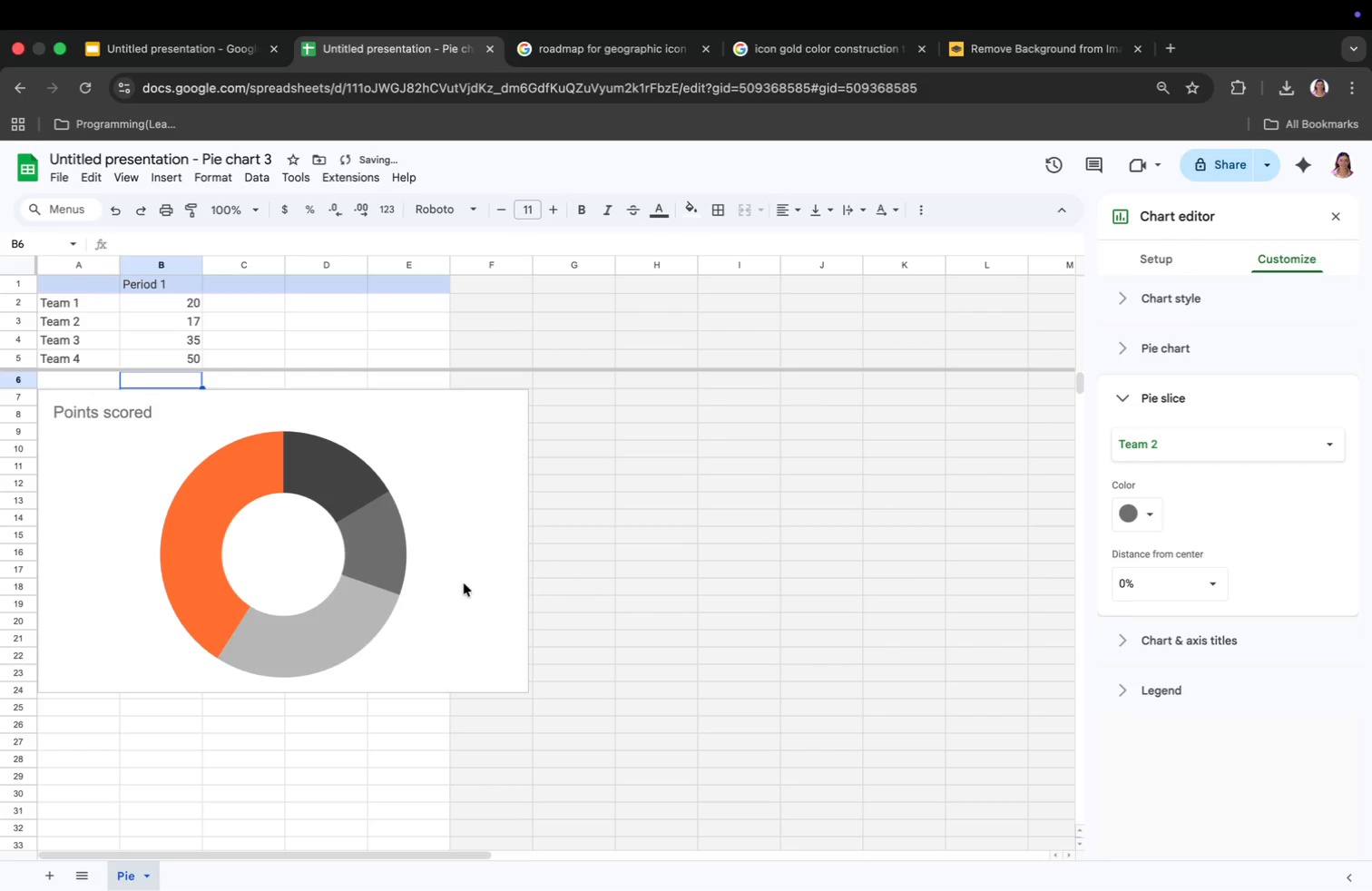 
right_click([390, 565])
 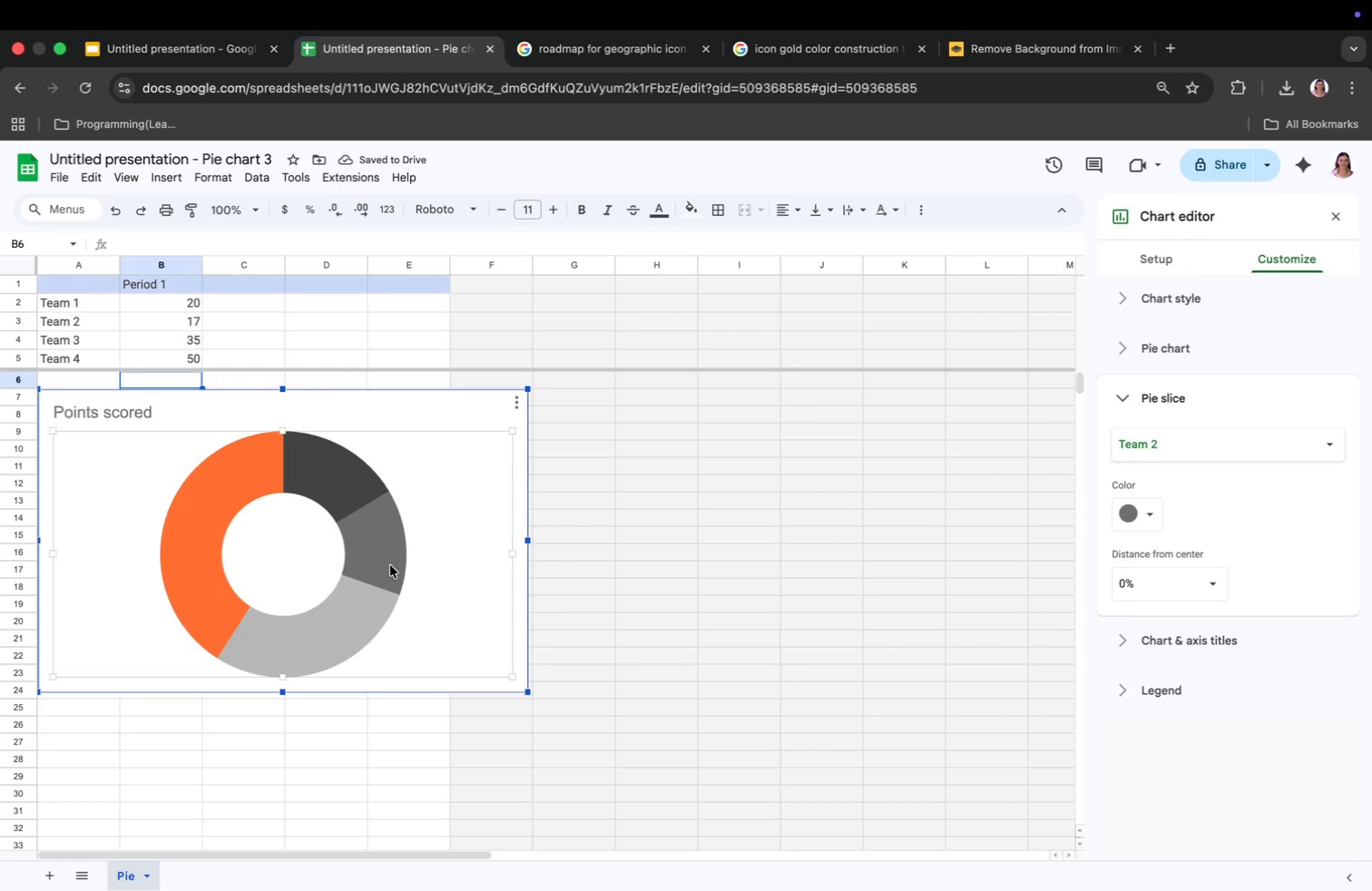 
double_click([390, 565])
 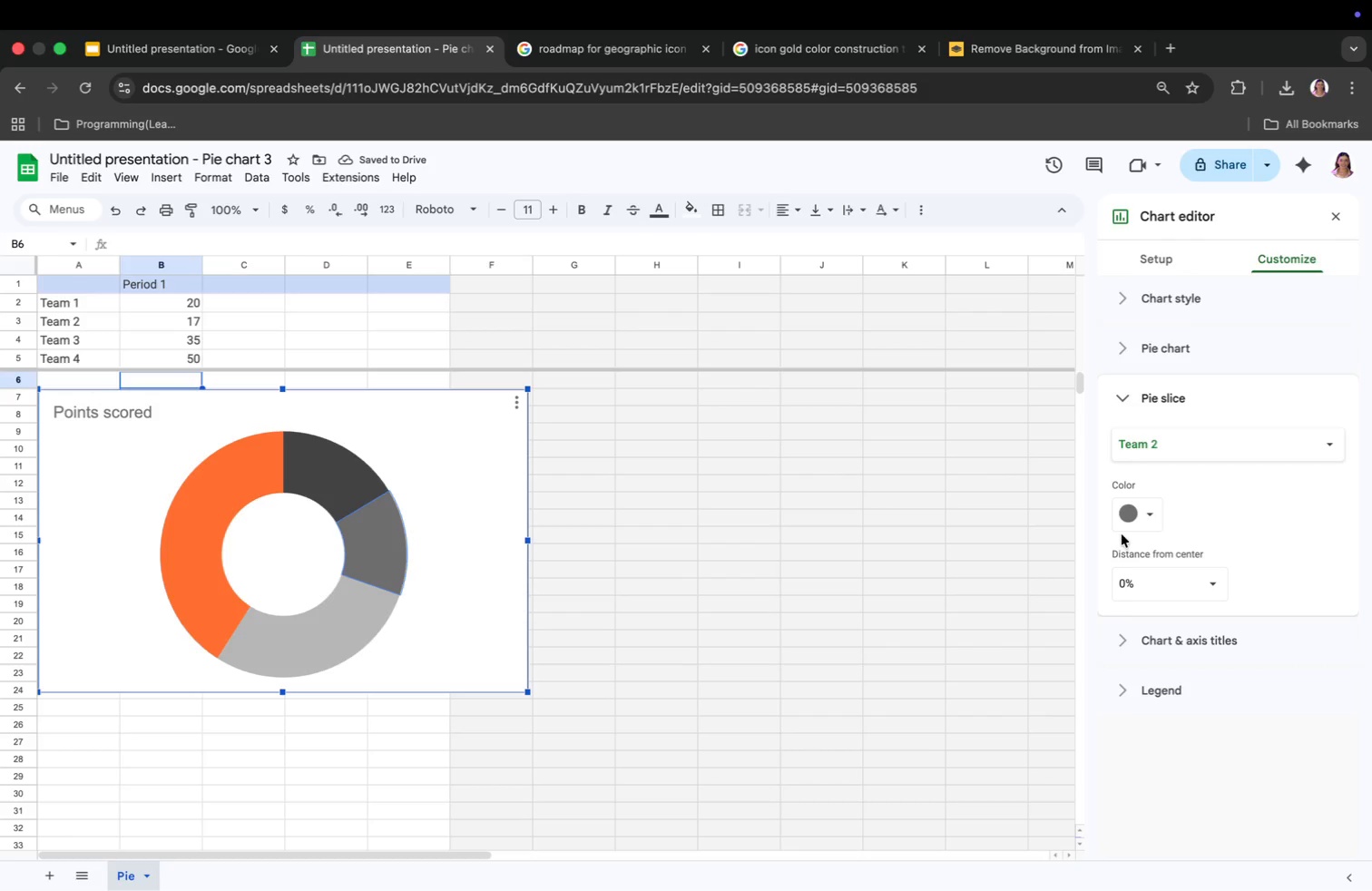 
left_click([1130, 516])
 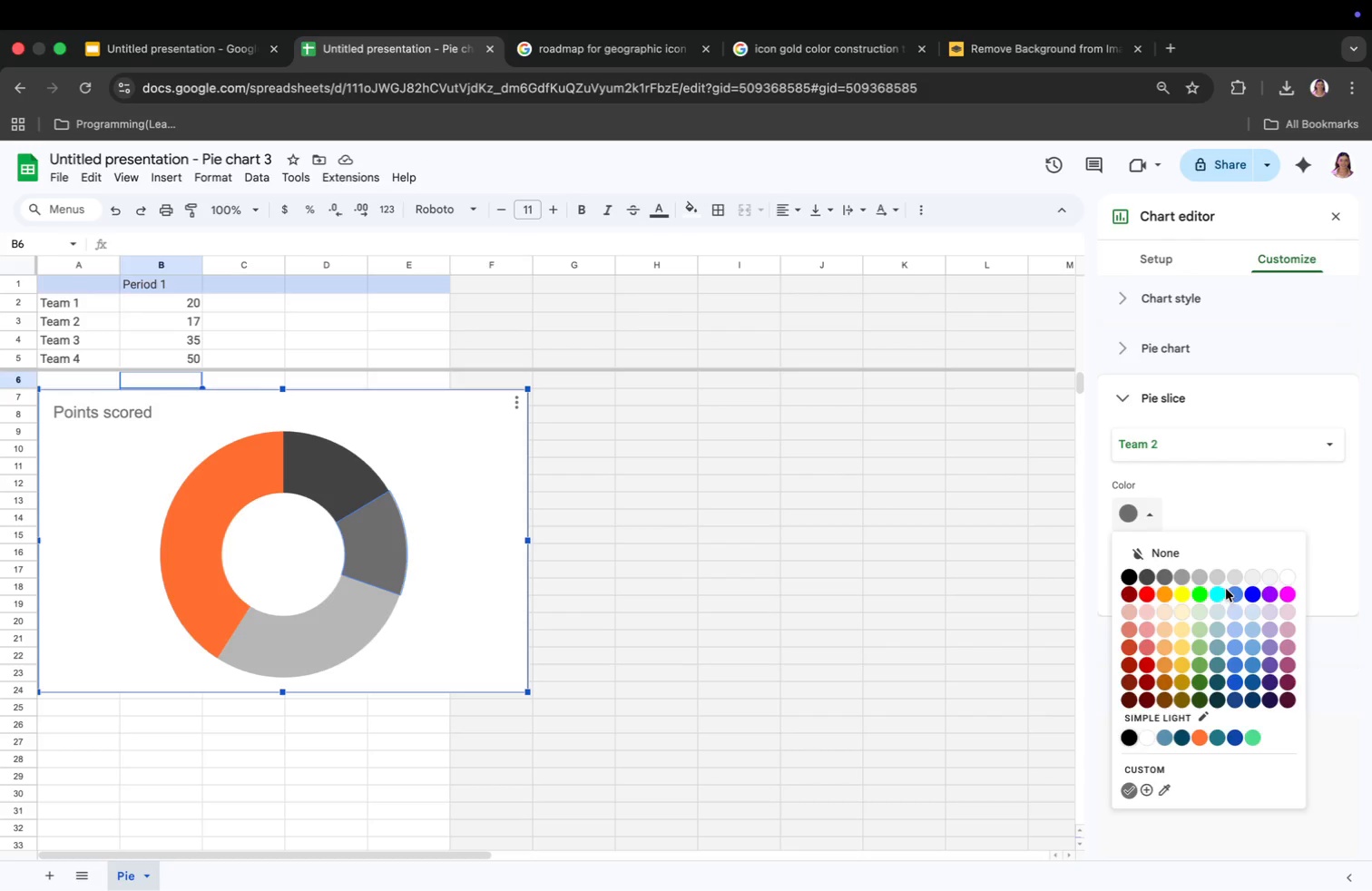 
left_click([1228, 578])
 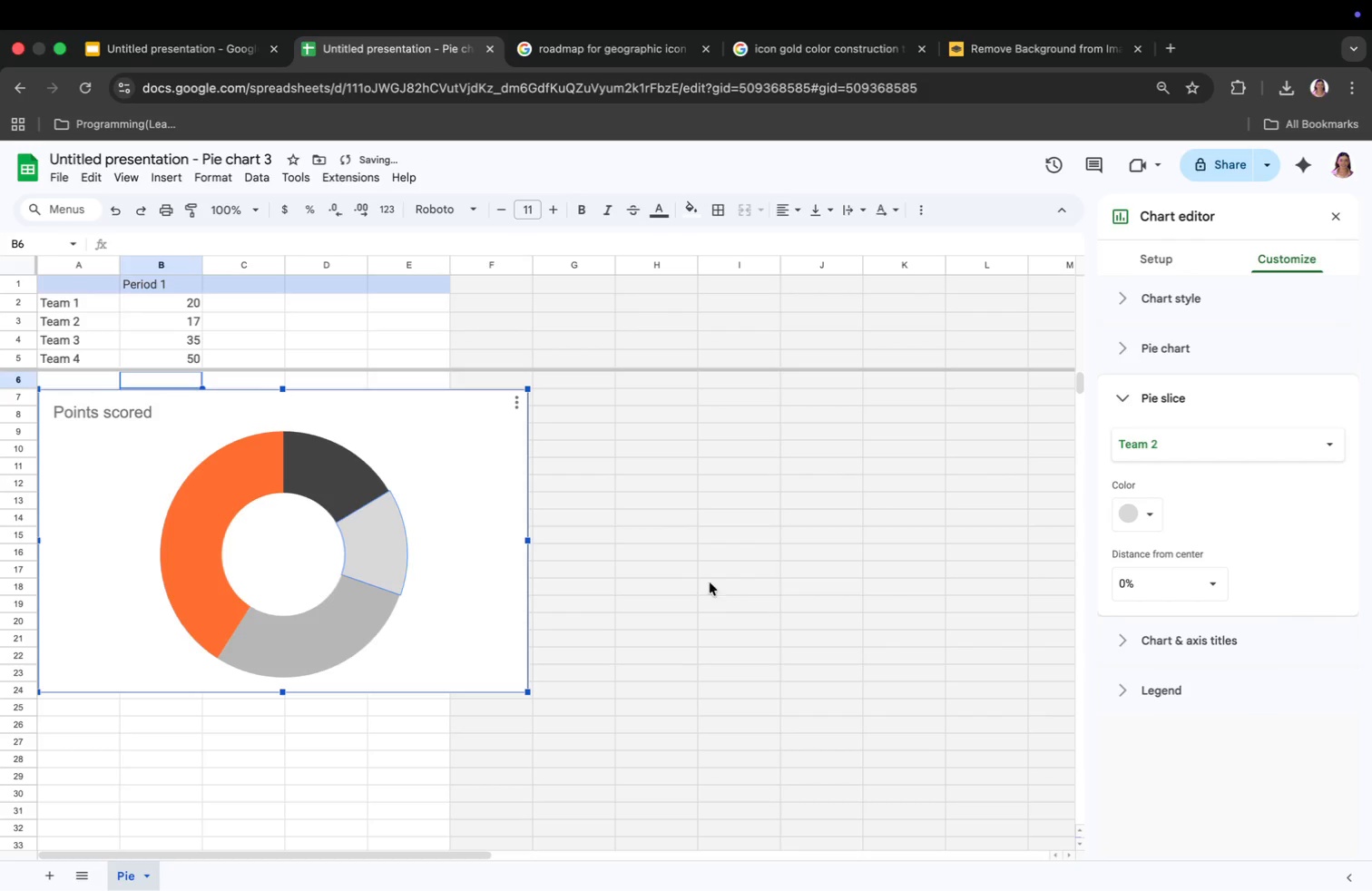 
left_click([422, 611])
 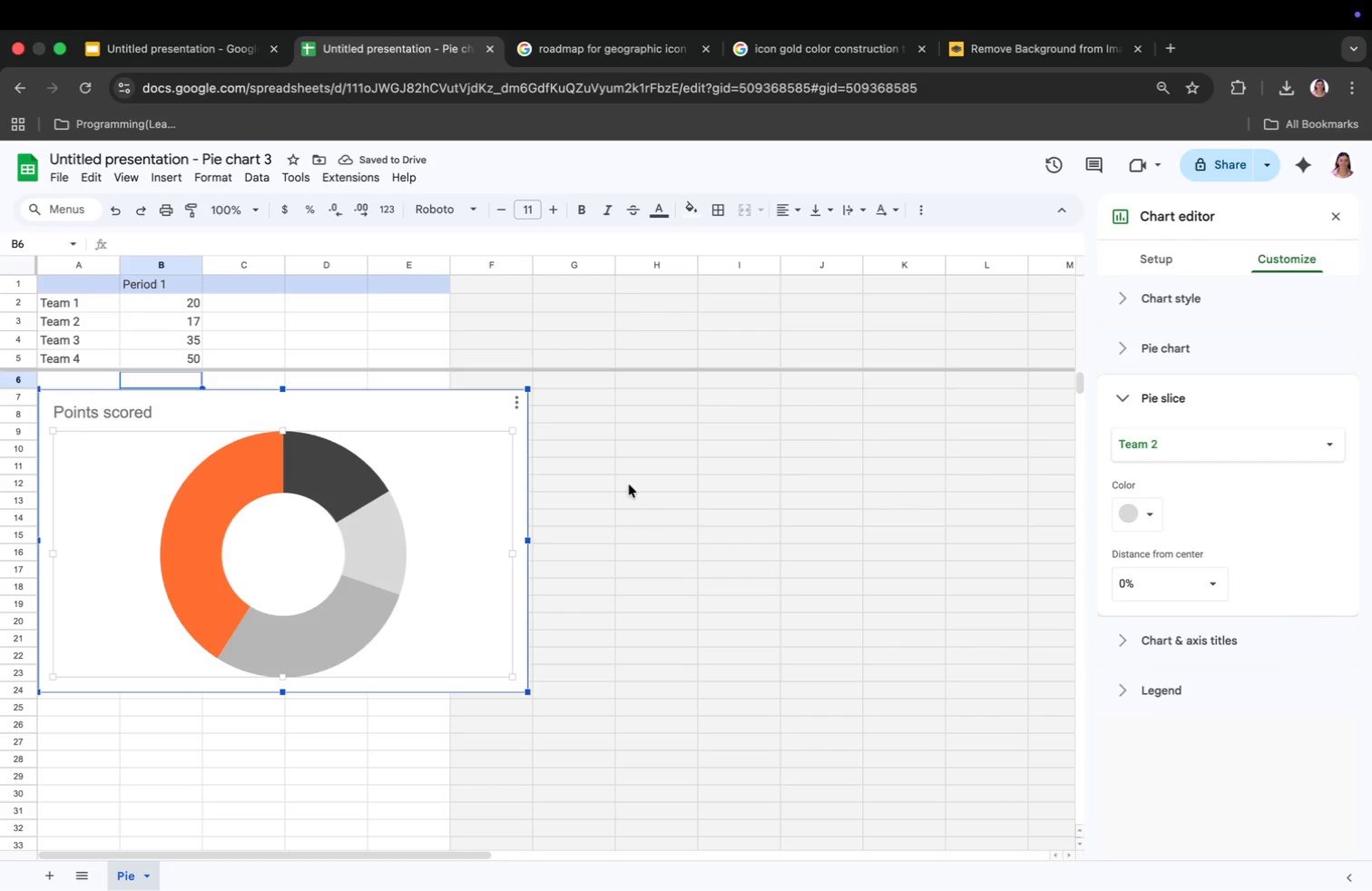 
left_click([473, 460])
 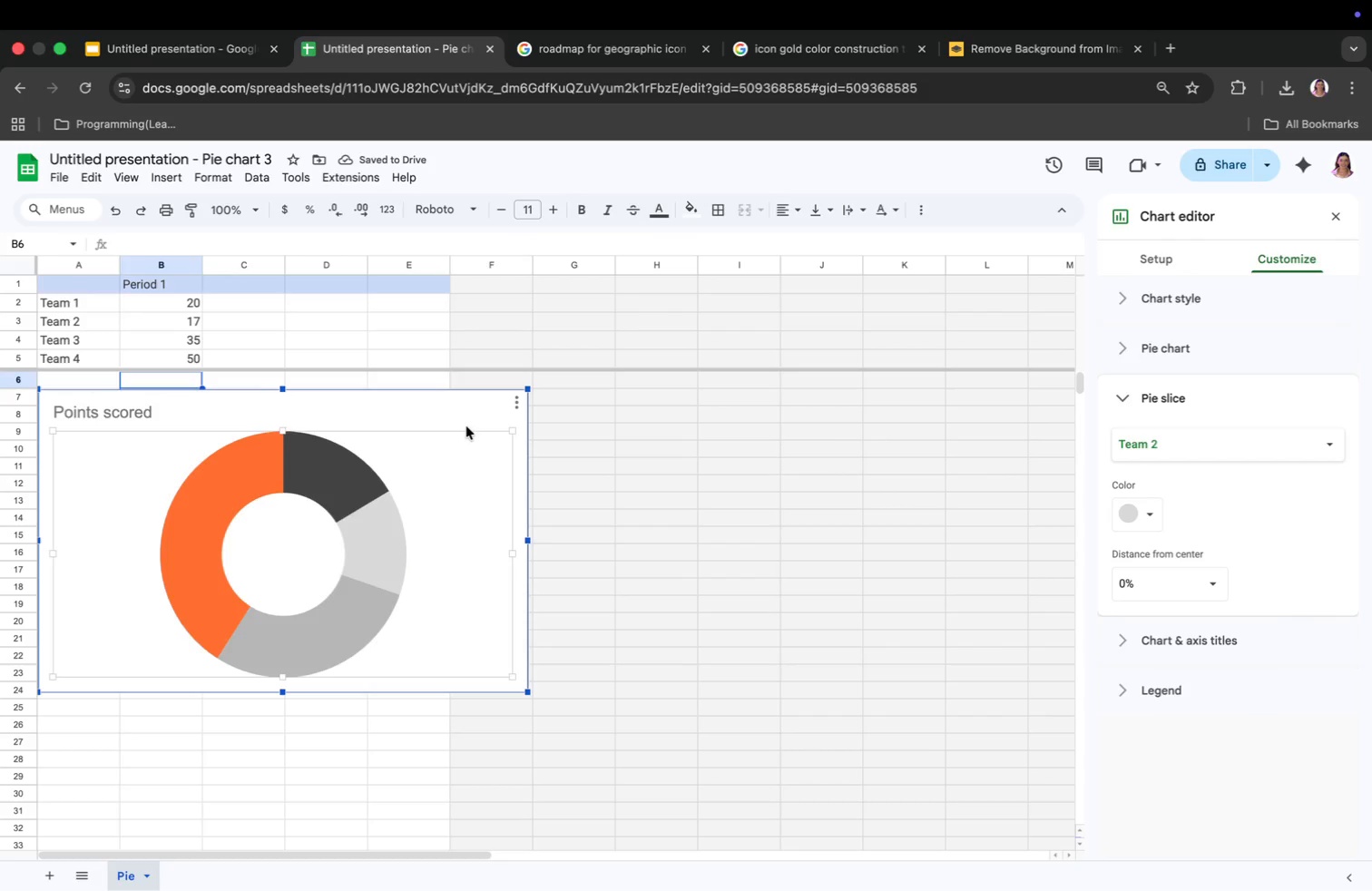 
double_click([466, 425])
 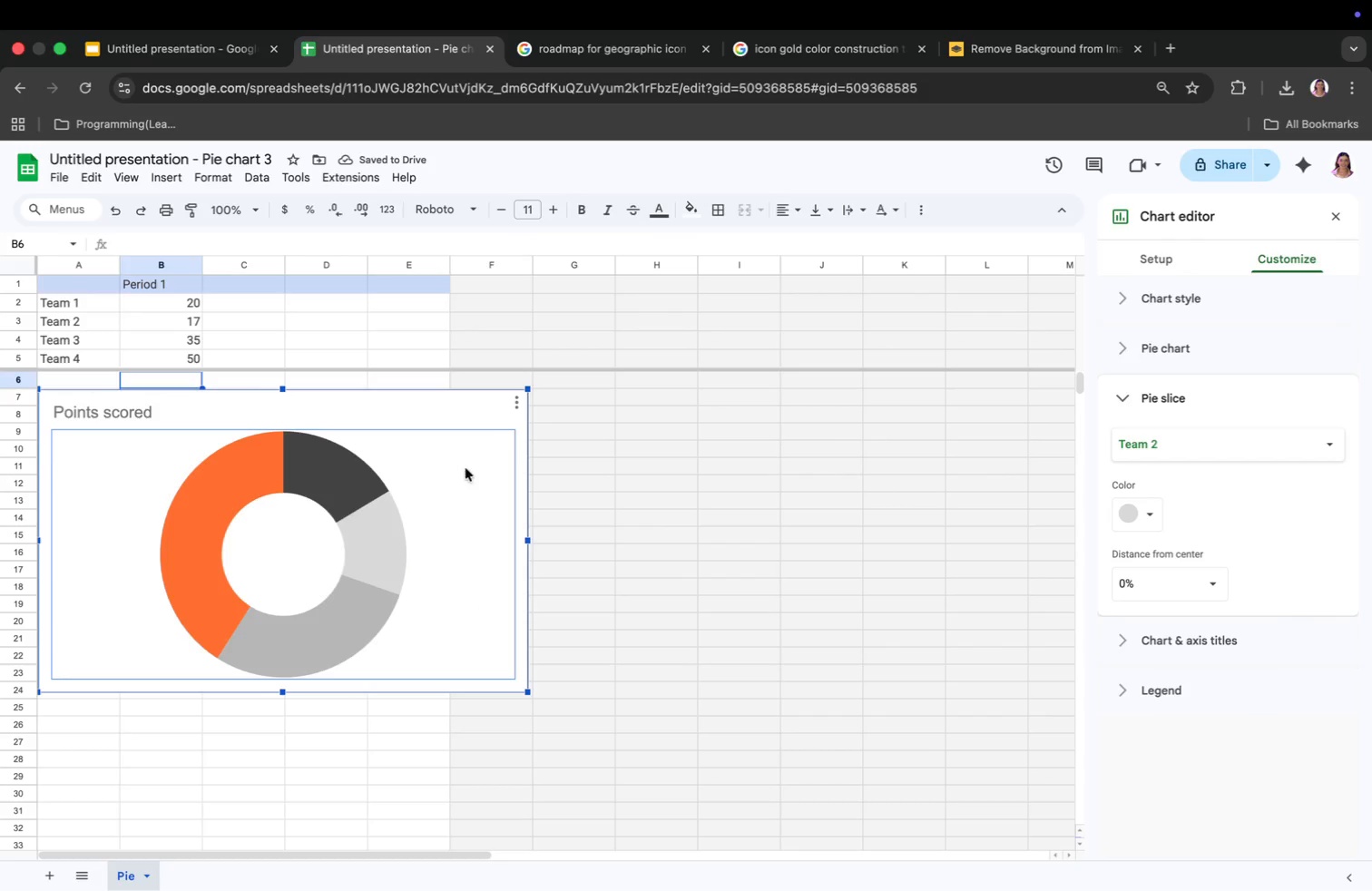 
left_click([465, 488])
 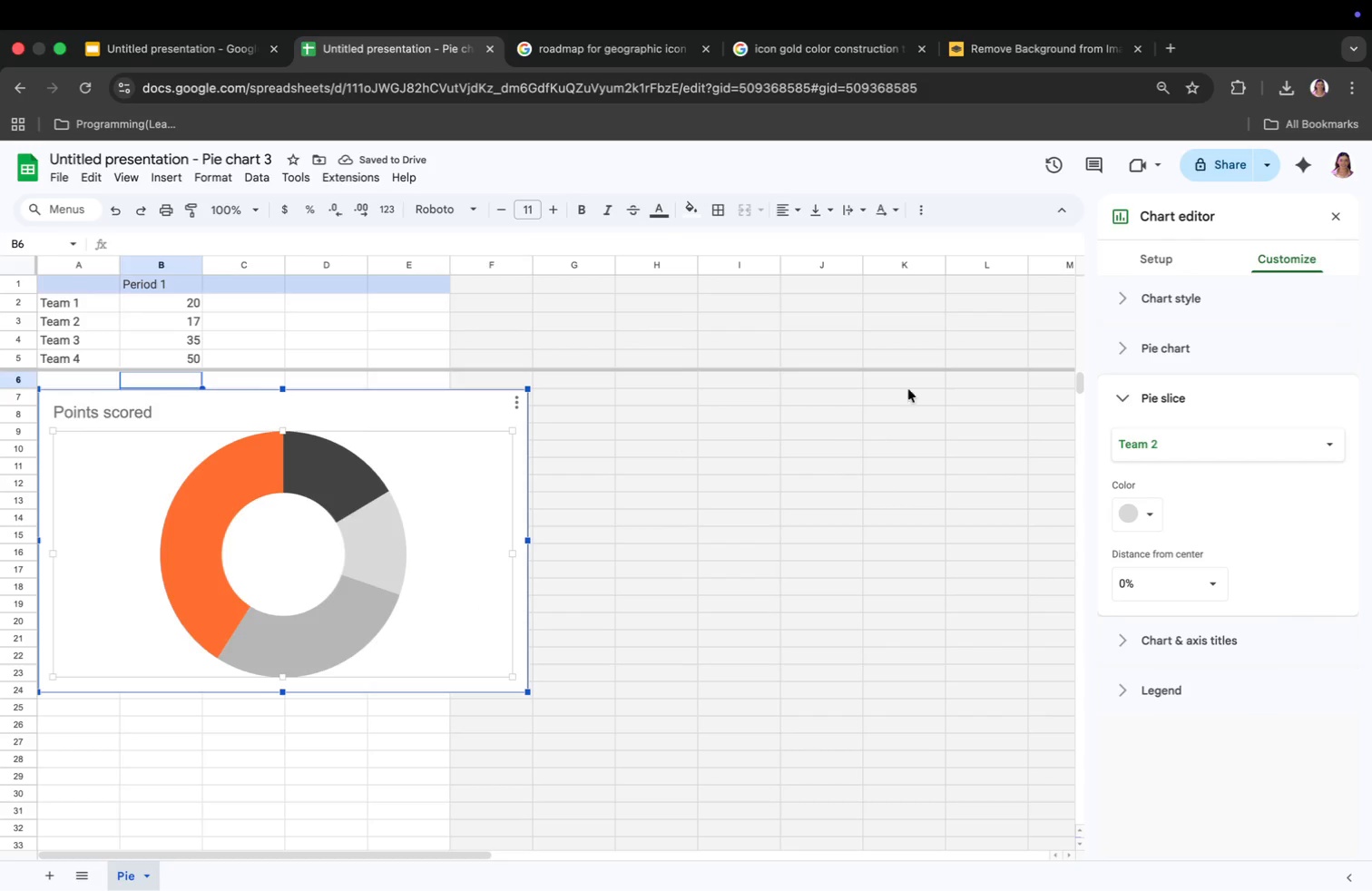 
left_click([1152, 257])
 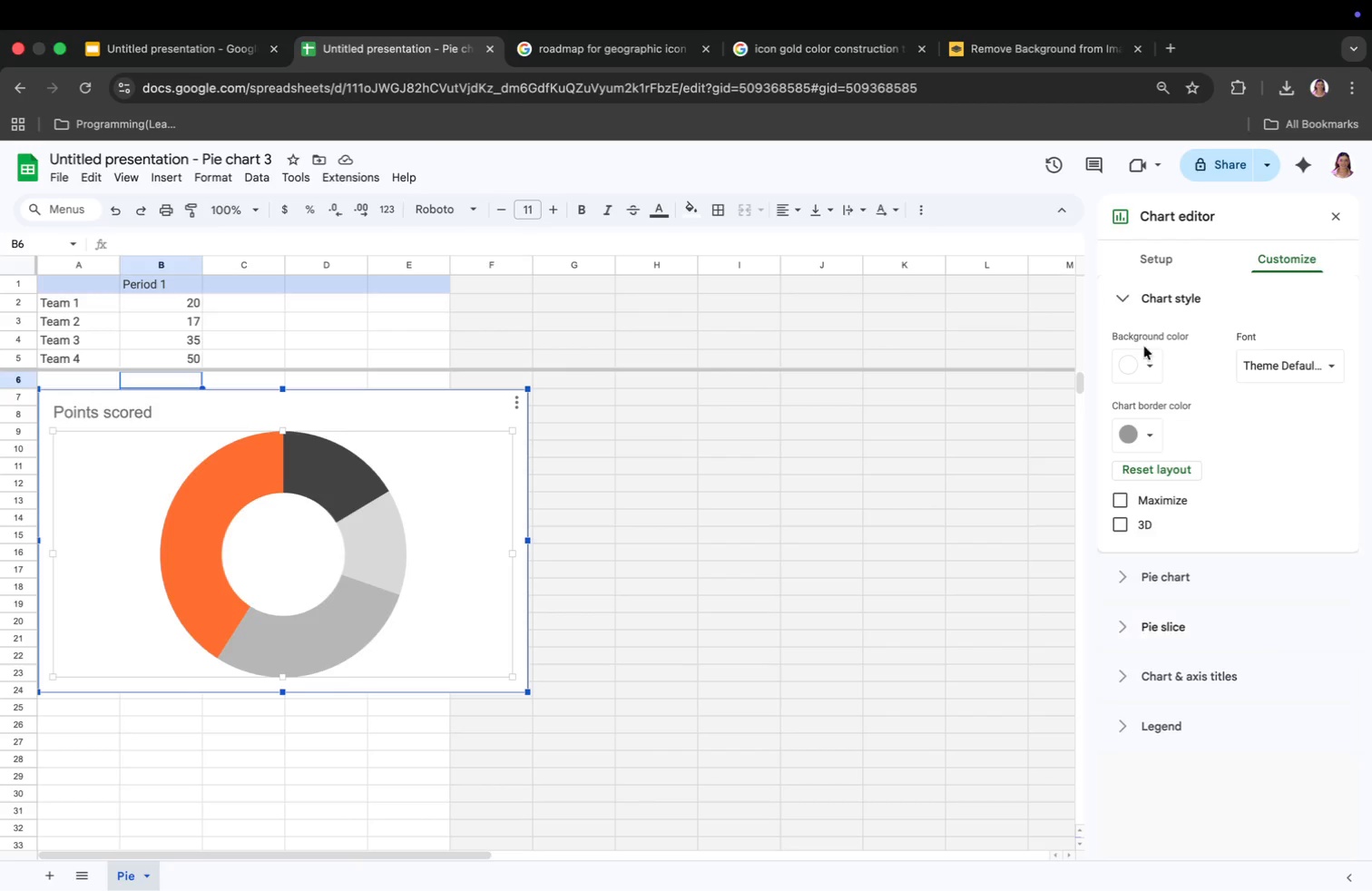 
left_click_drag(start_coordinate=[1314, 247], to_coordinate=[1305, 252])
 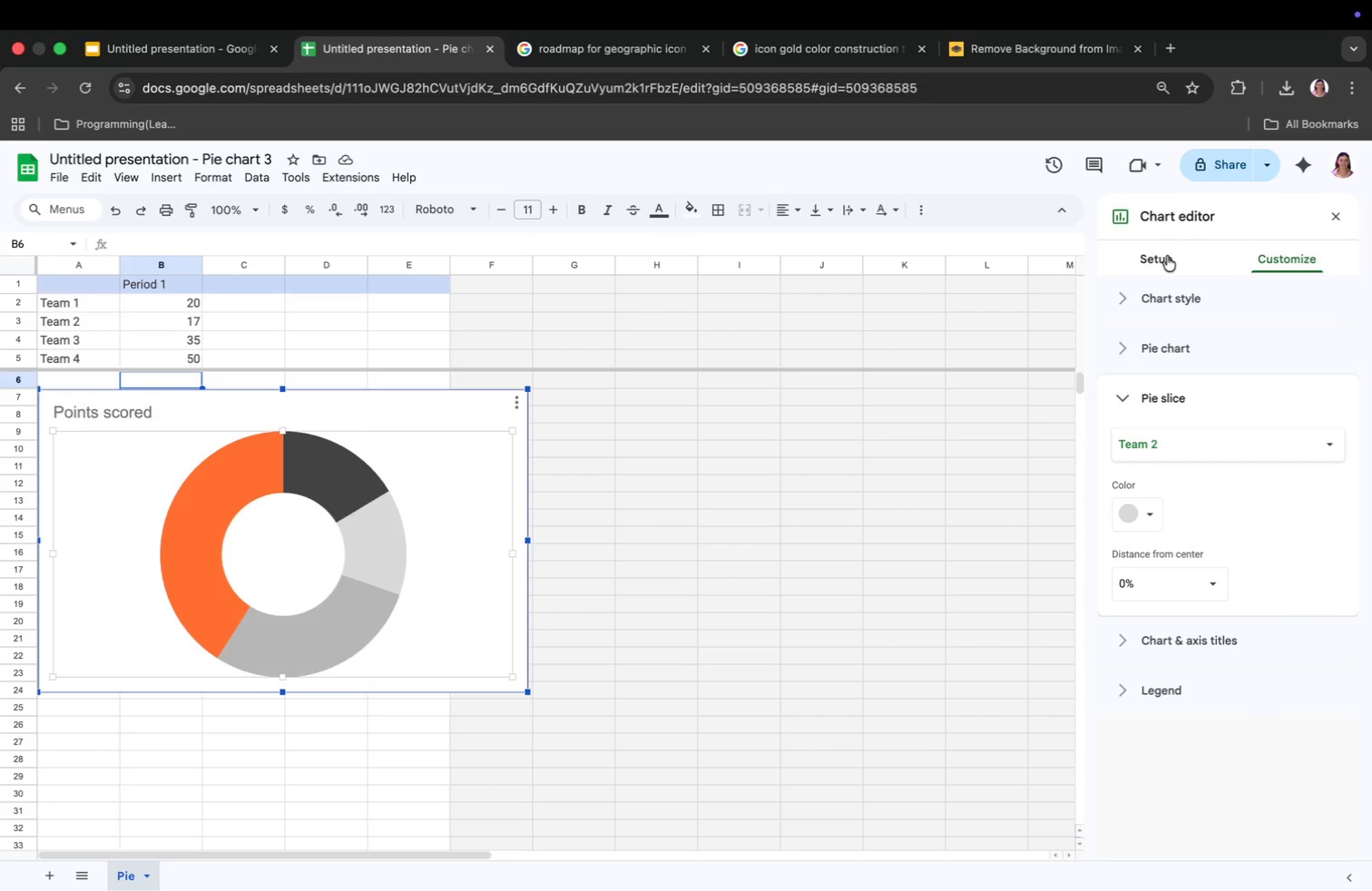 
left_click([1140, 365])
 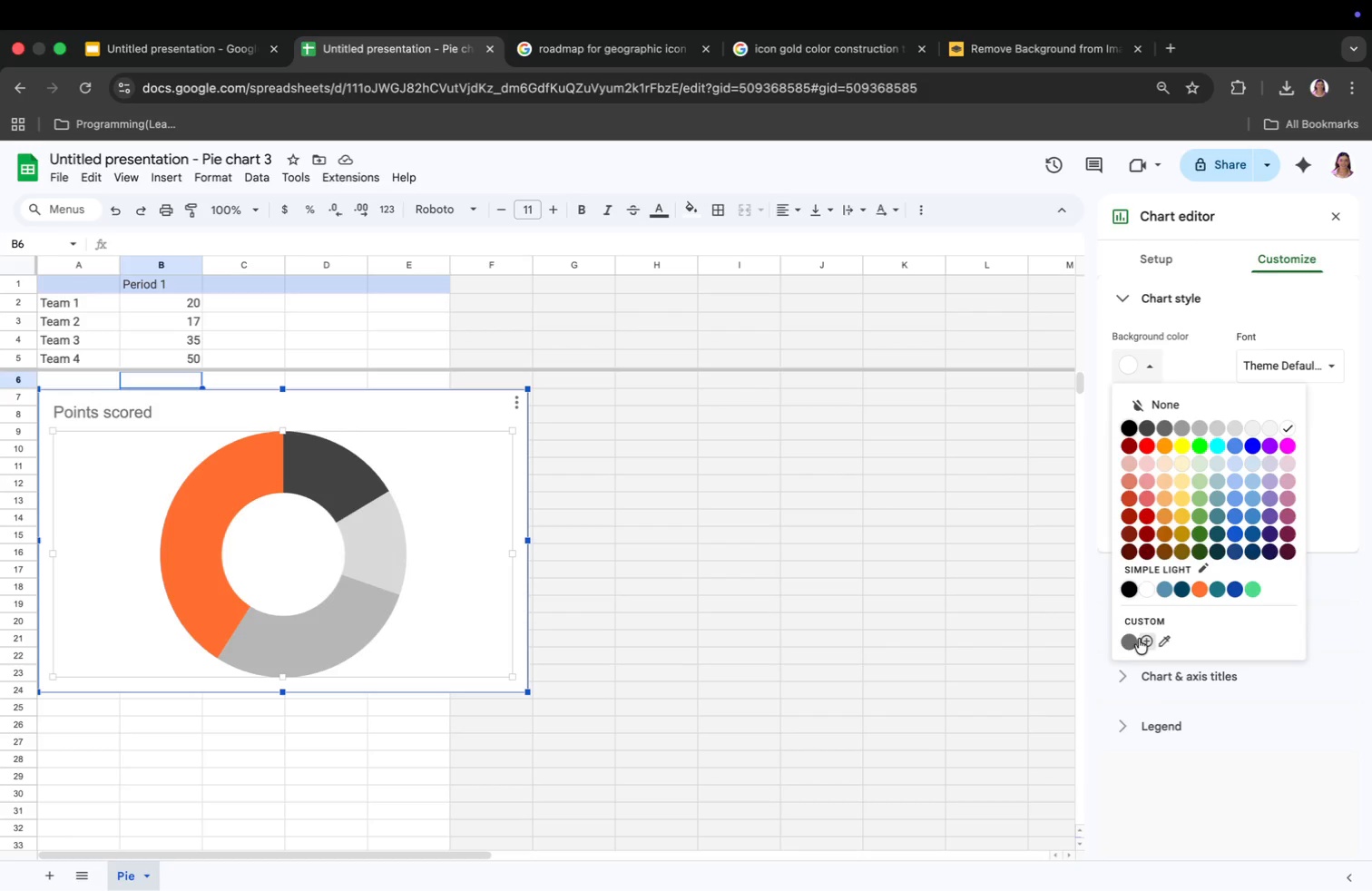 
left_click([1129, 642])
 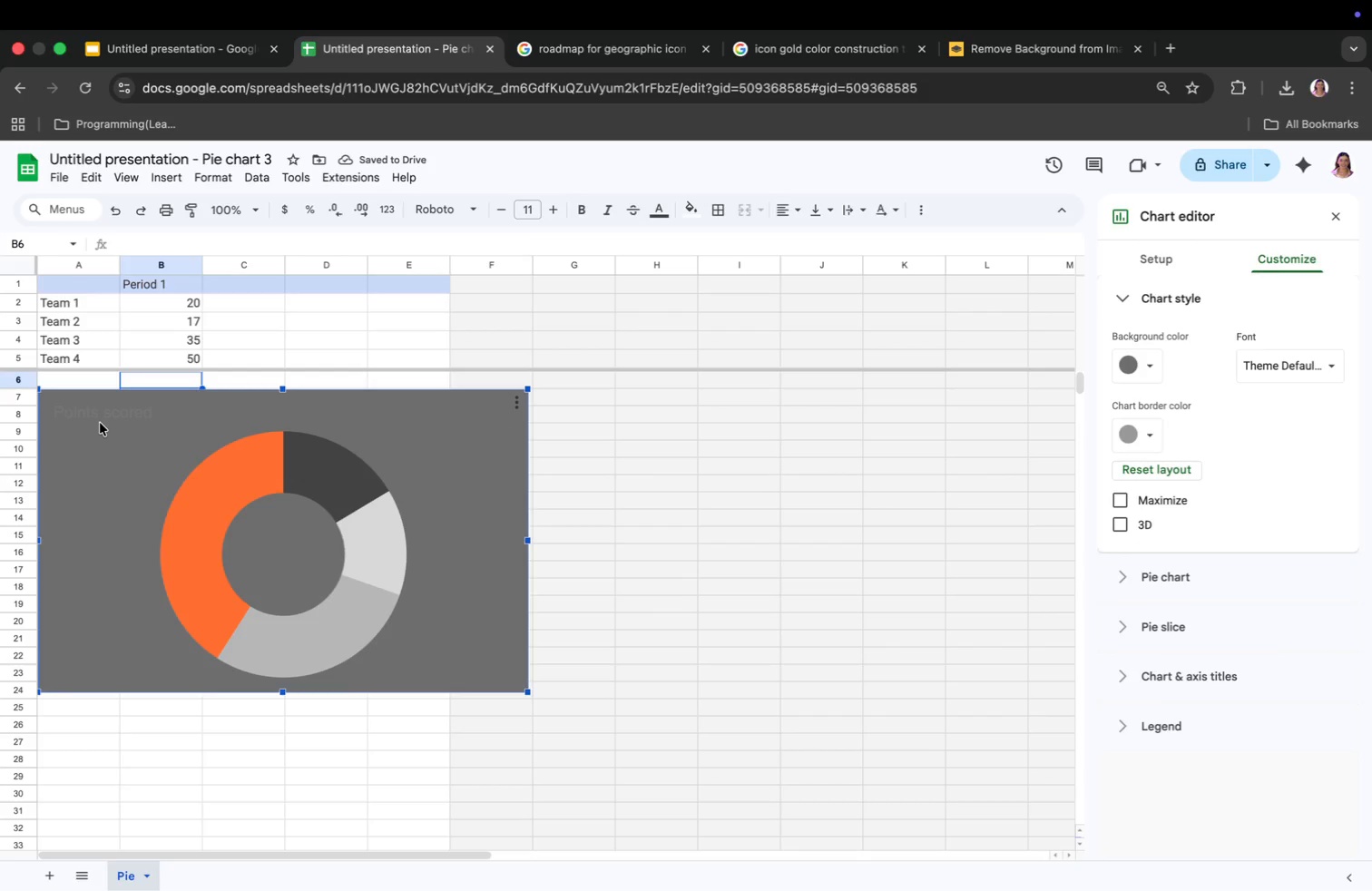 
left_click([100, 423])
 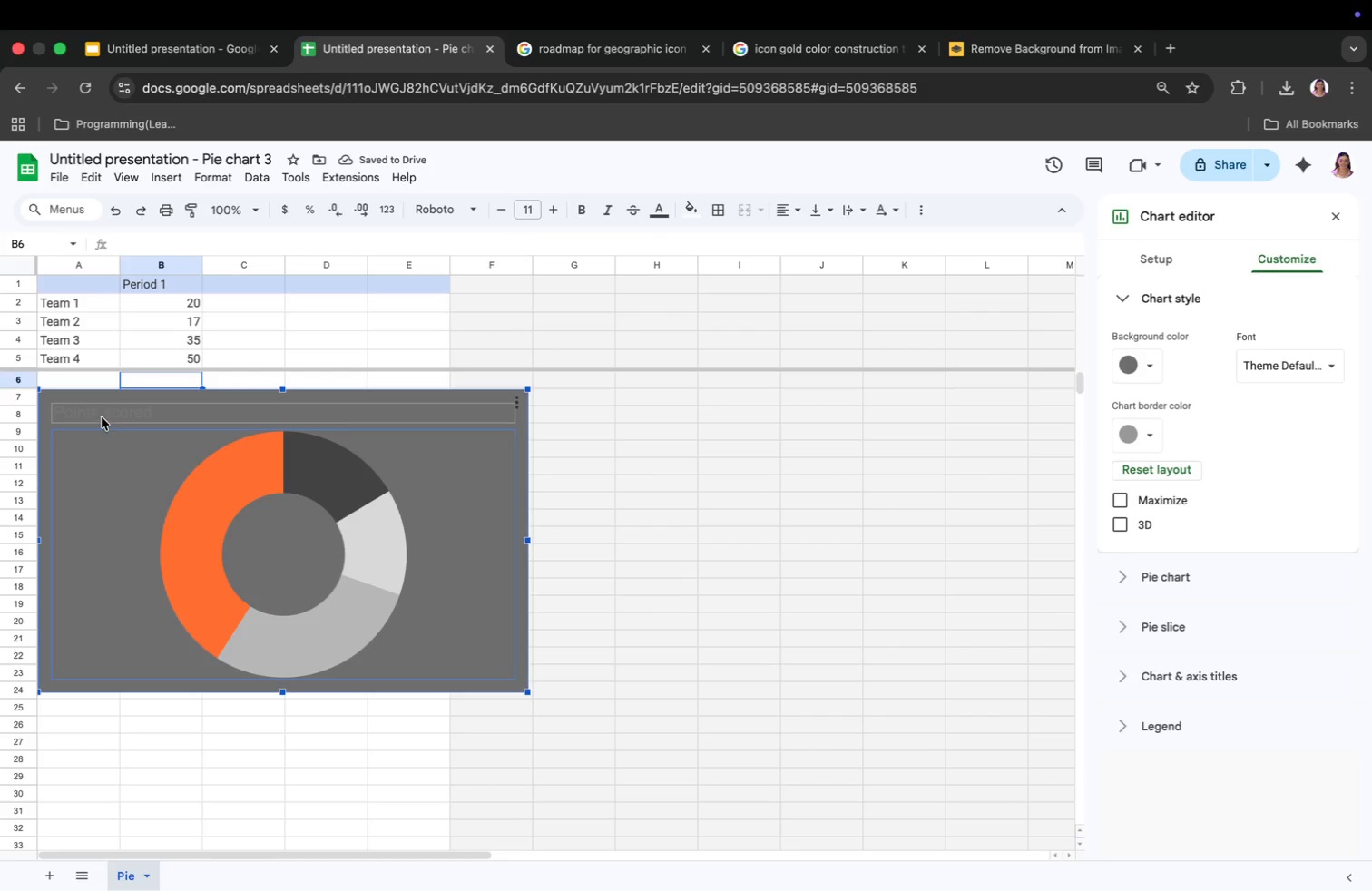 
double_click([102, 417])
 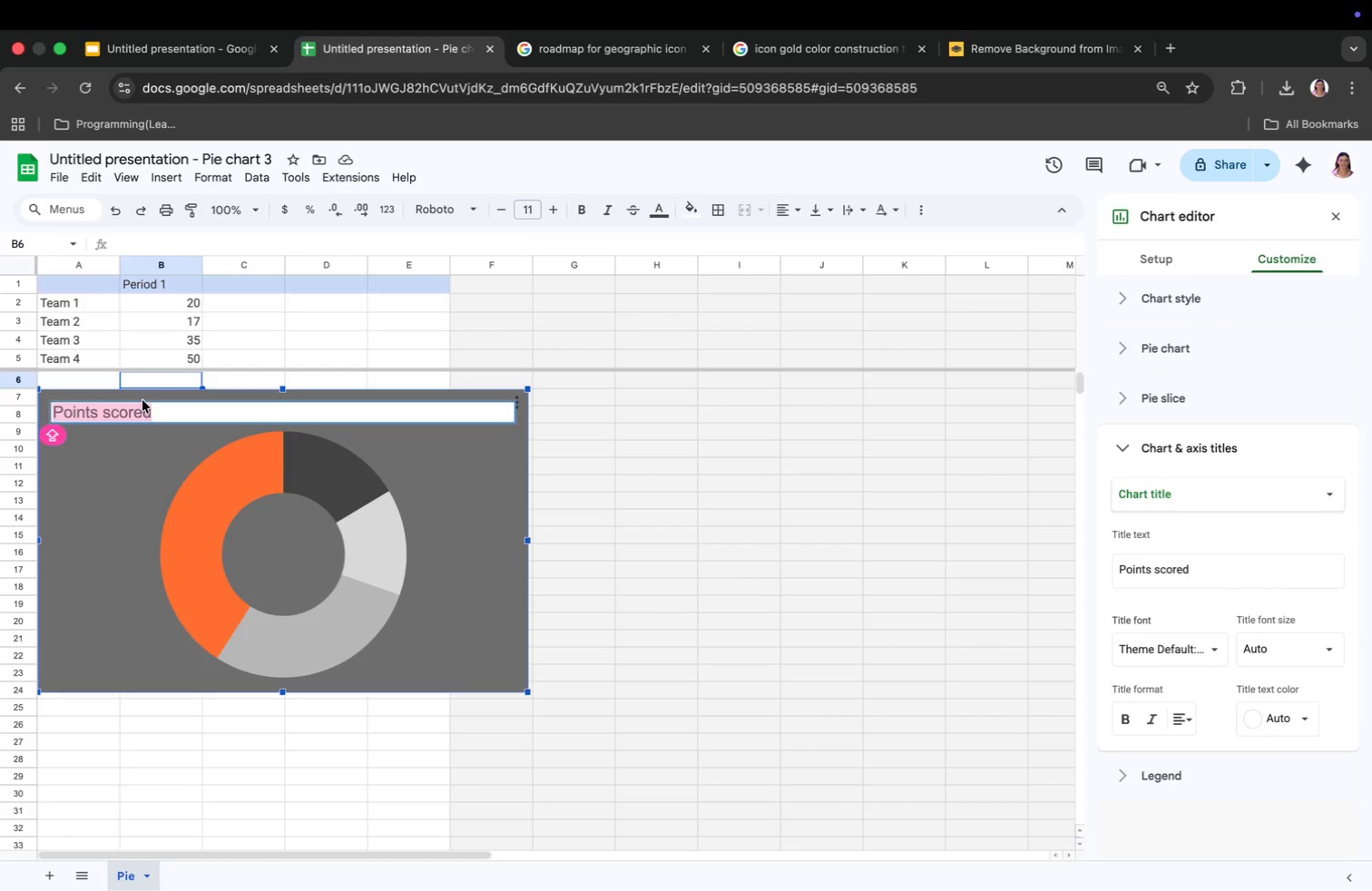 
key(Backspace)
 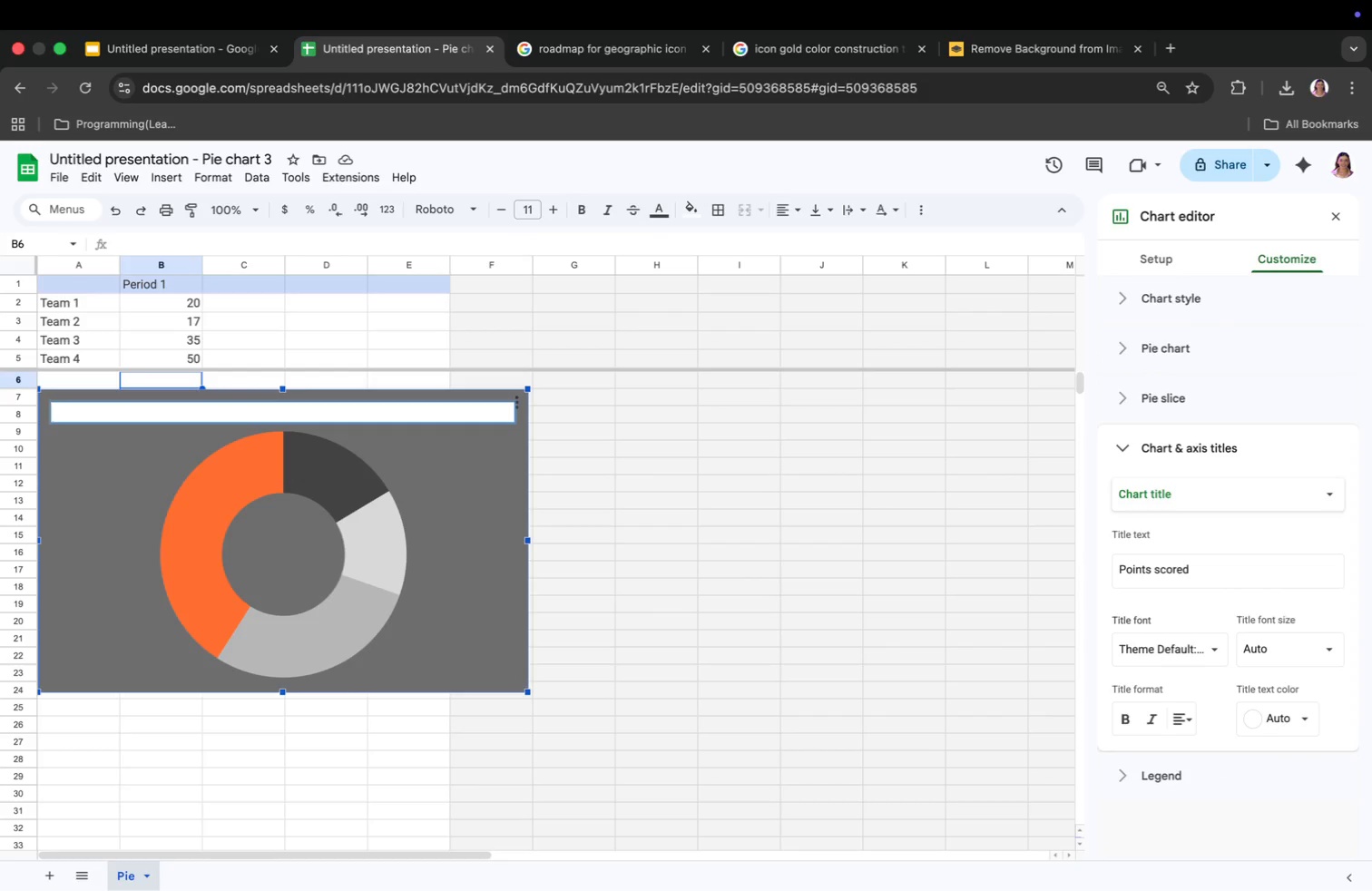 
key(Backspace)
 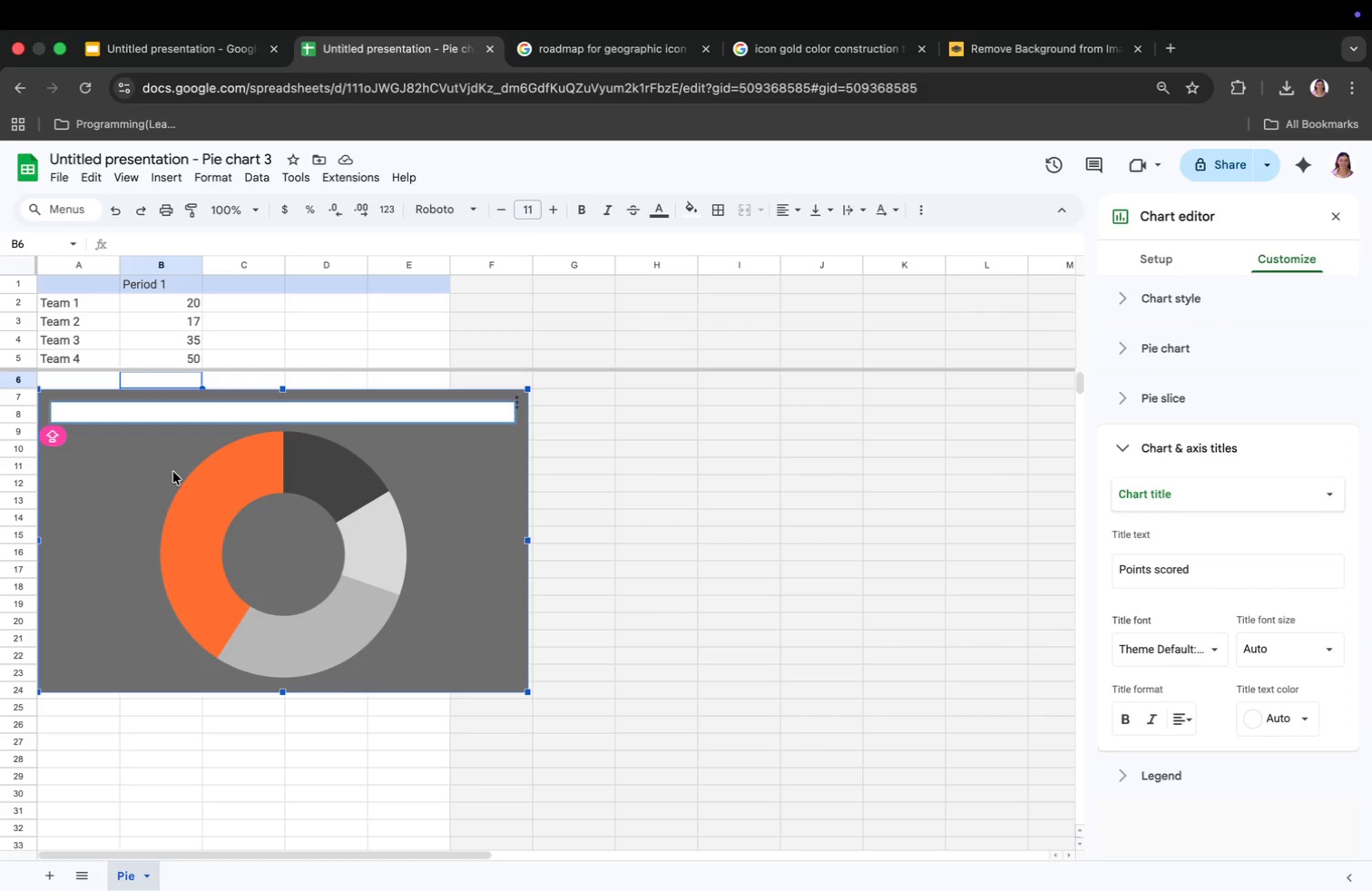 
left_click([98, 486])
 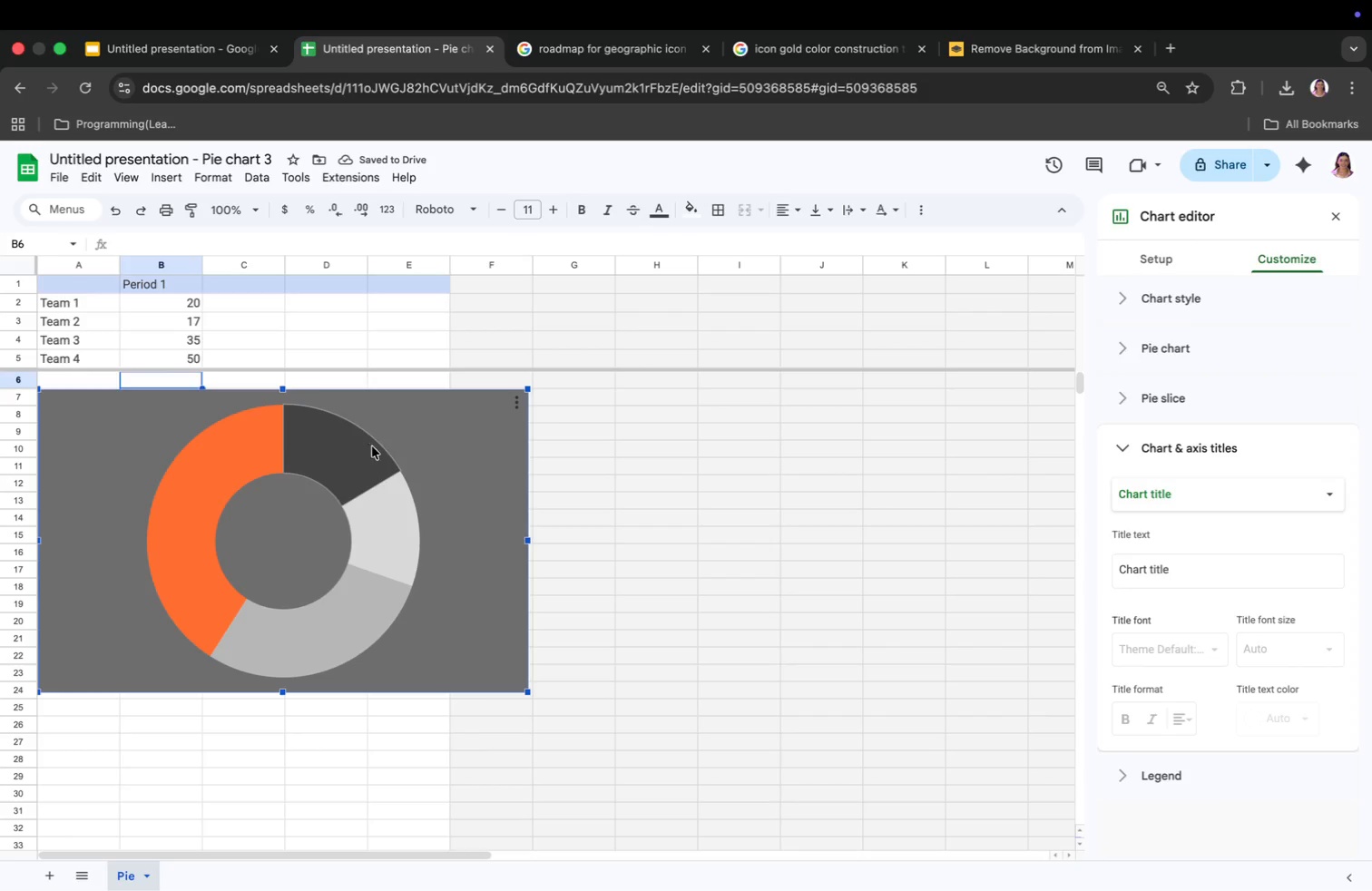 
left_click([211, 40])
 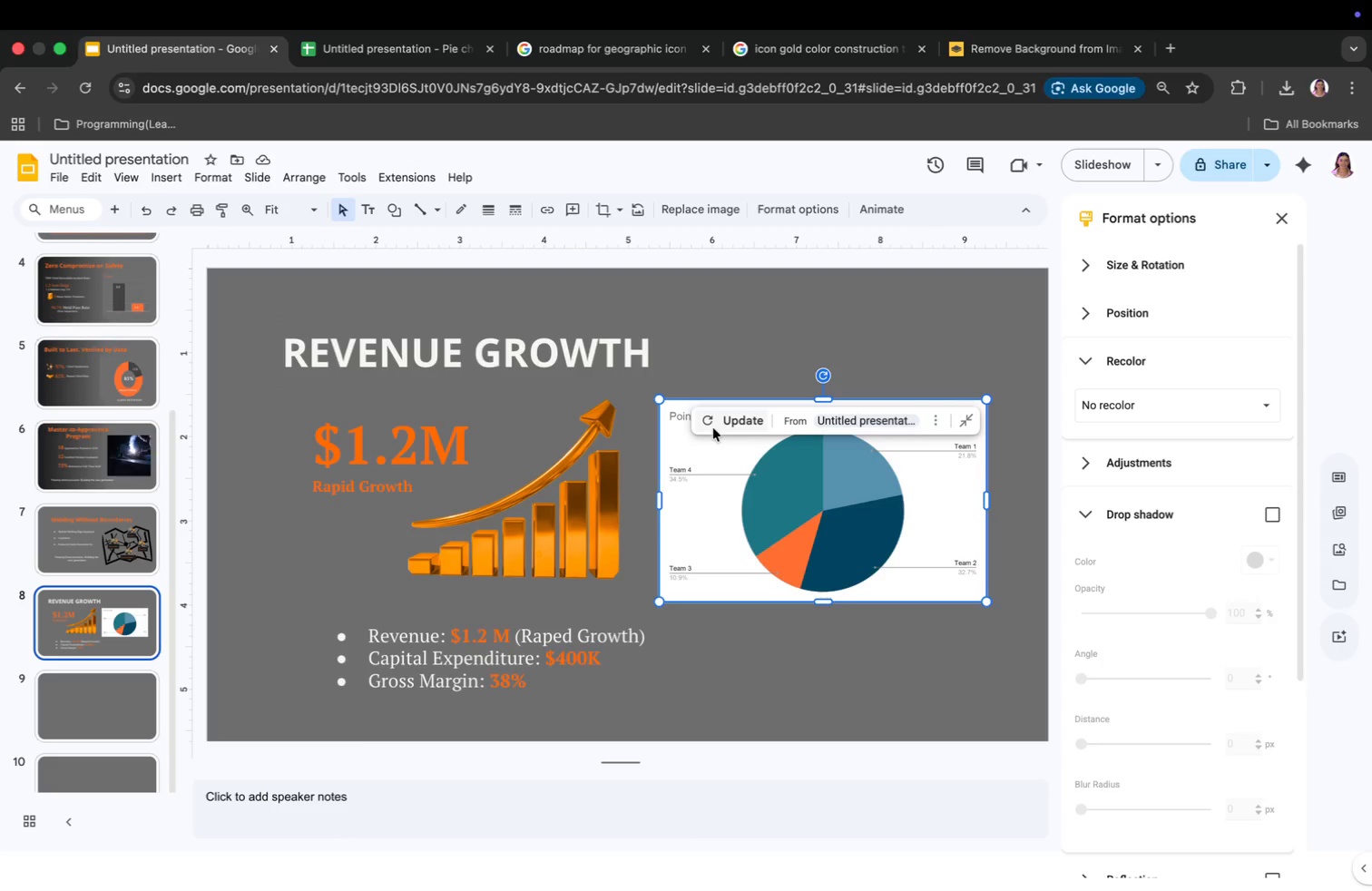 
left_click([725, 417])
 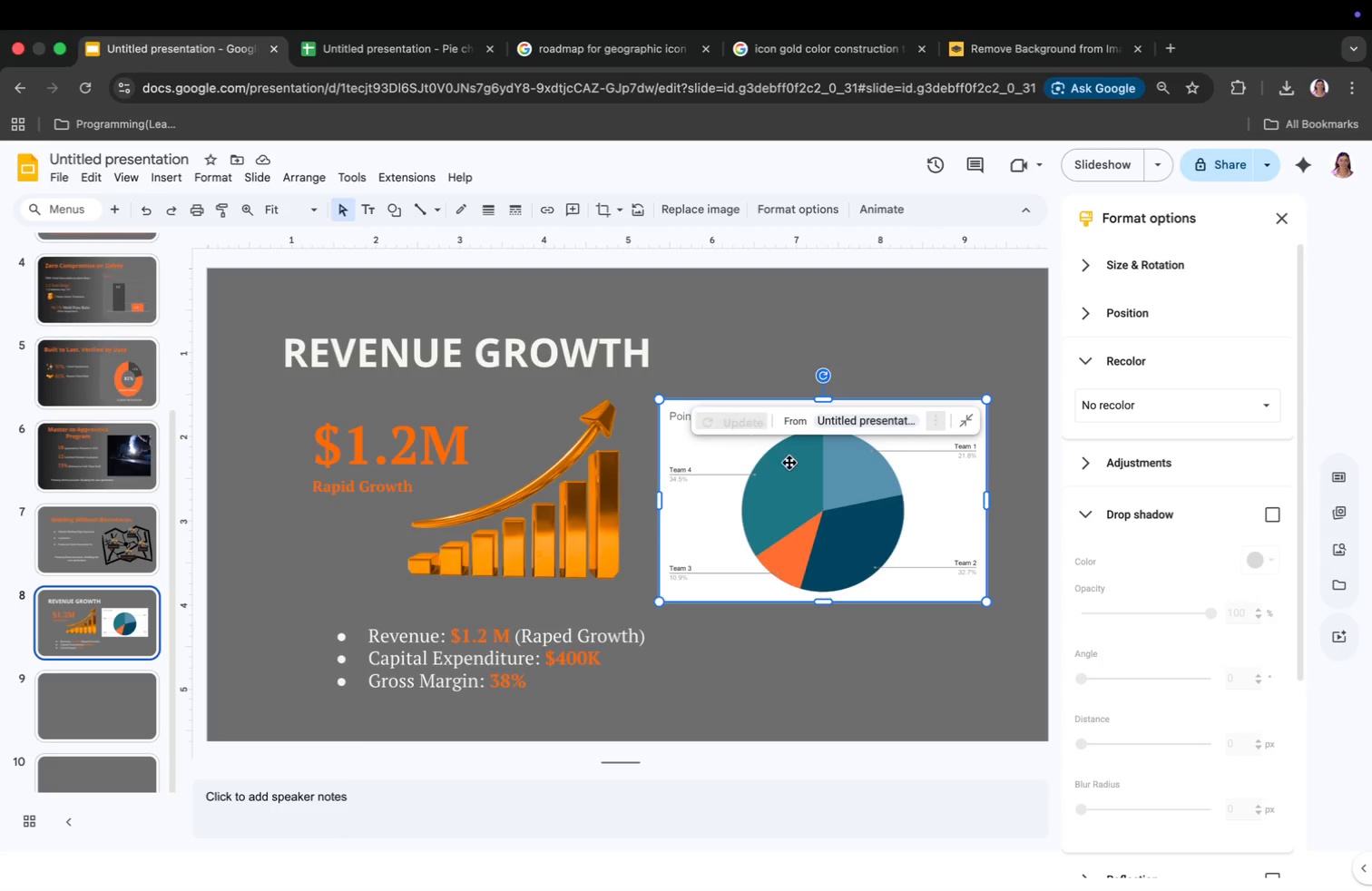 
left_click_drag(start_coordinate=[829, 517], to_coordinate=[848, 527])
 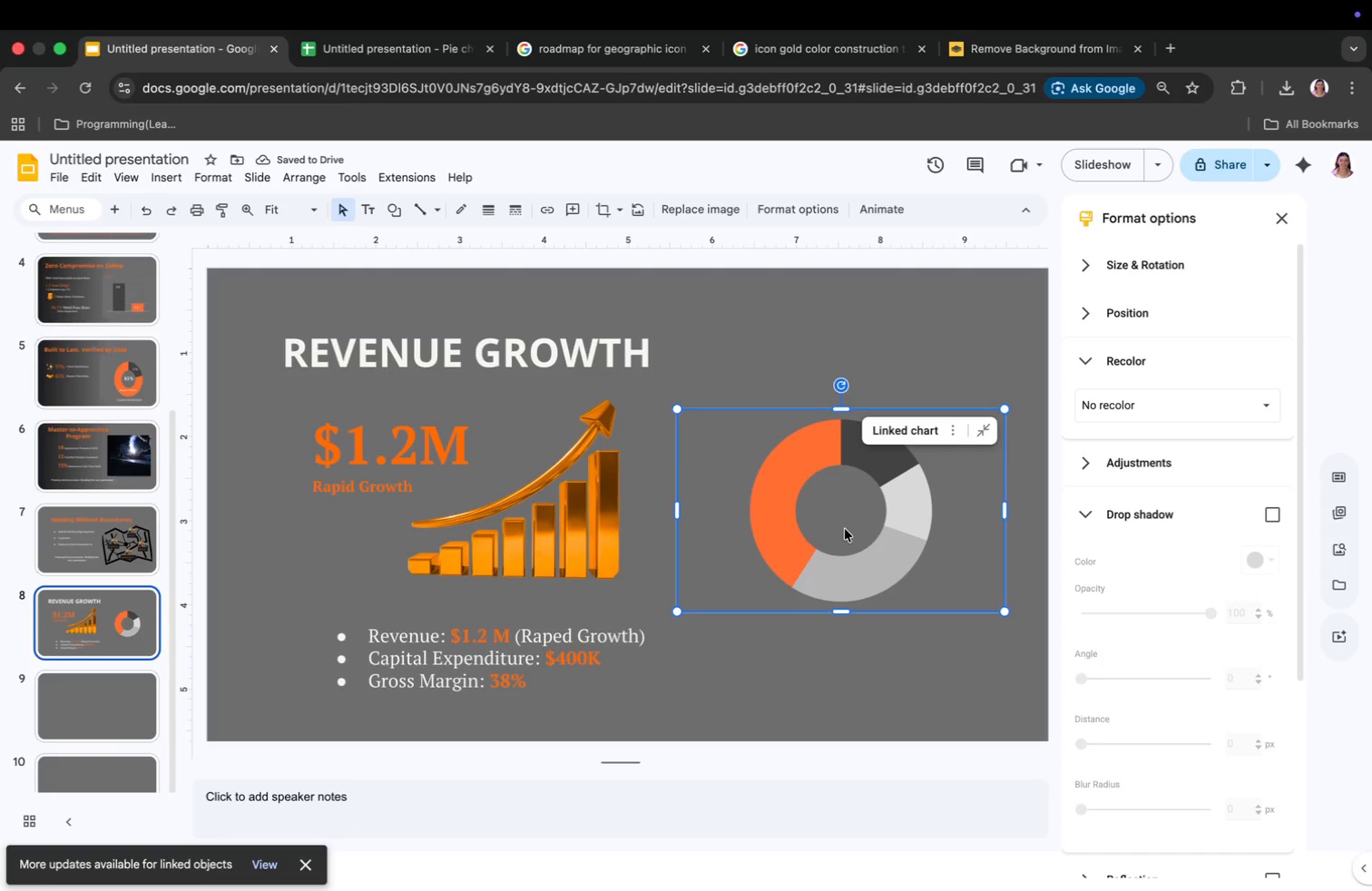 
left_click([854, 674])
 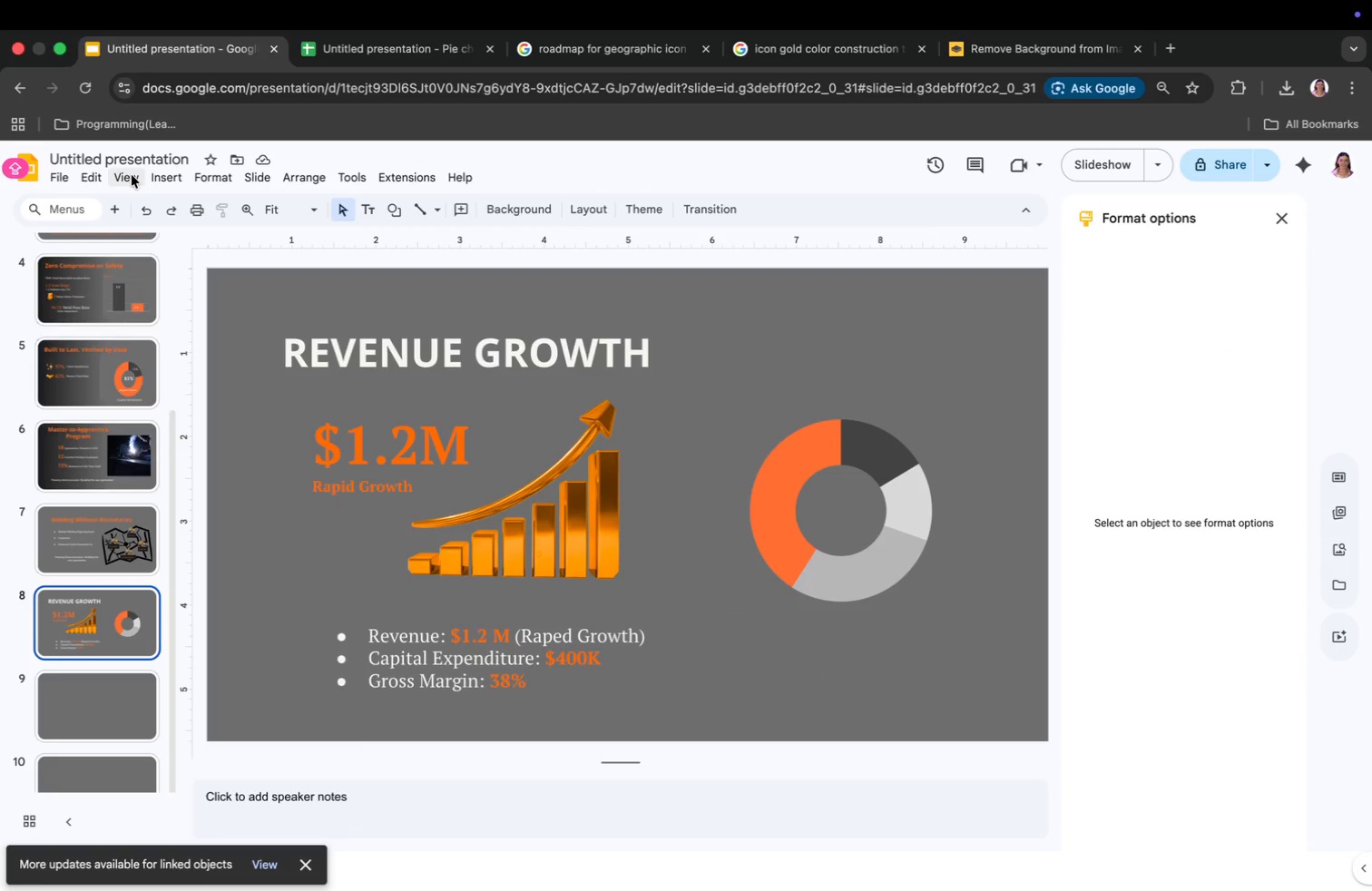 
left_click([152, 173])
 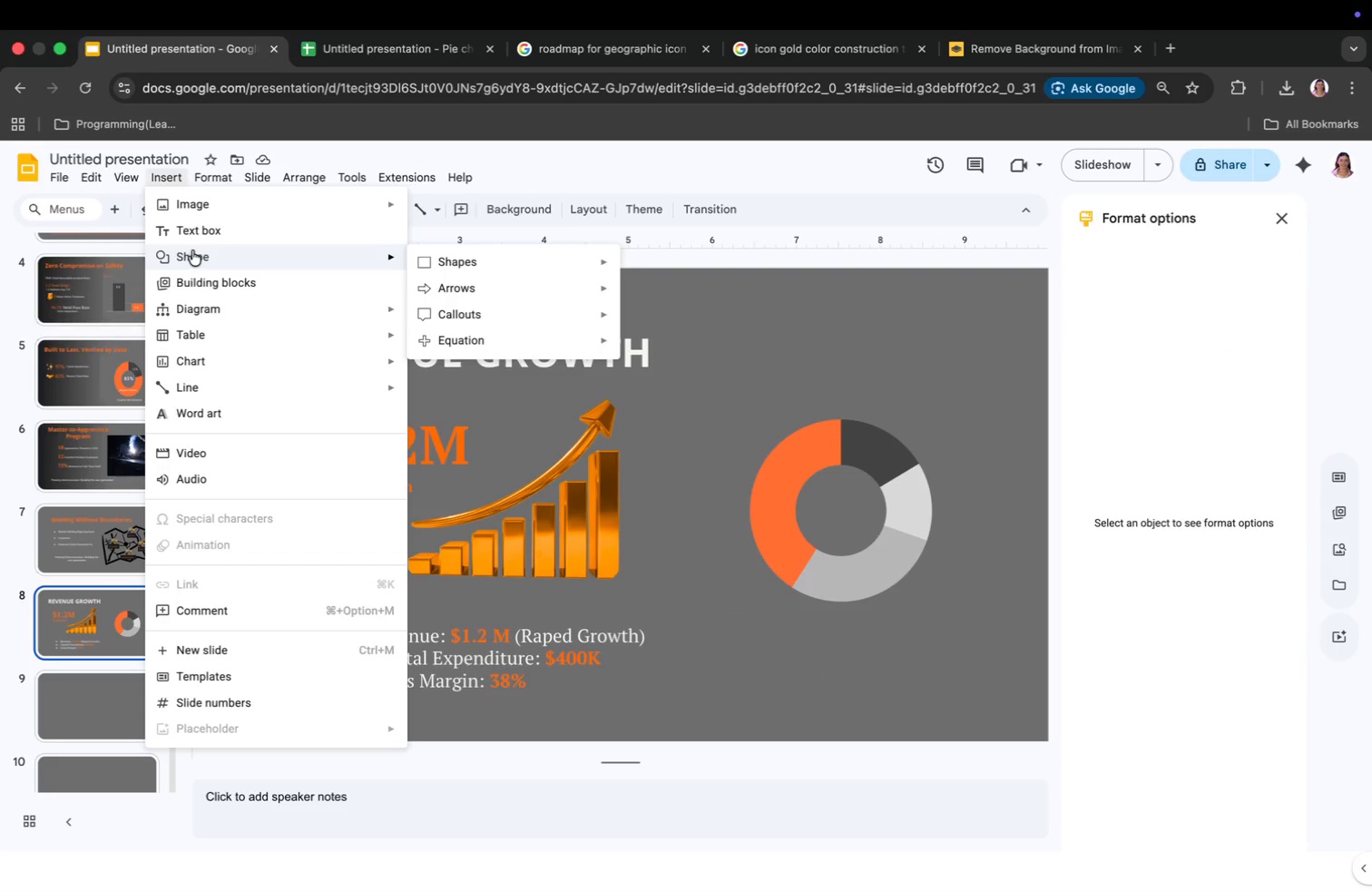 
left_click([200, 229])
 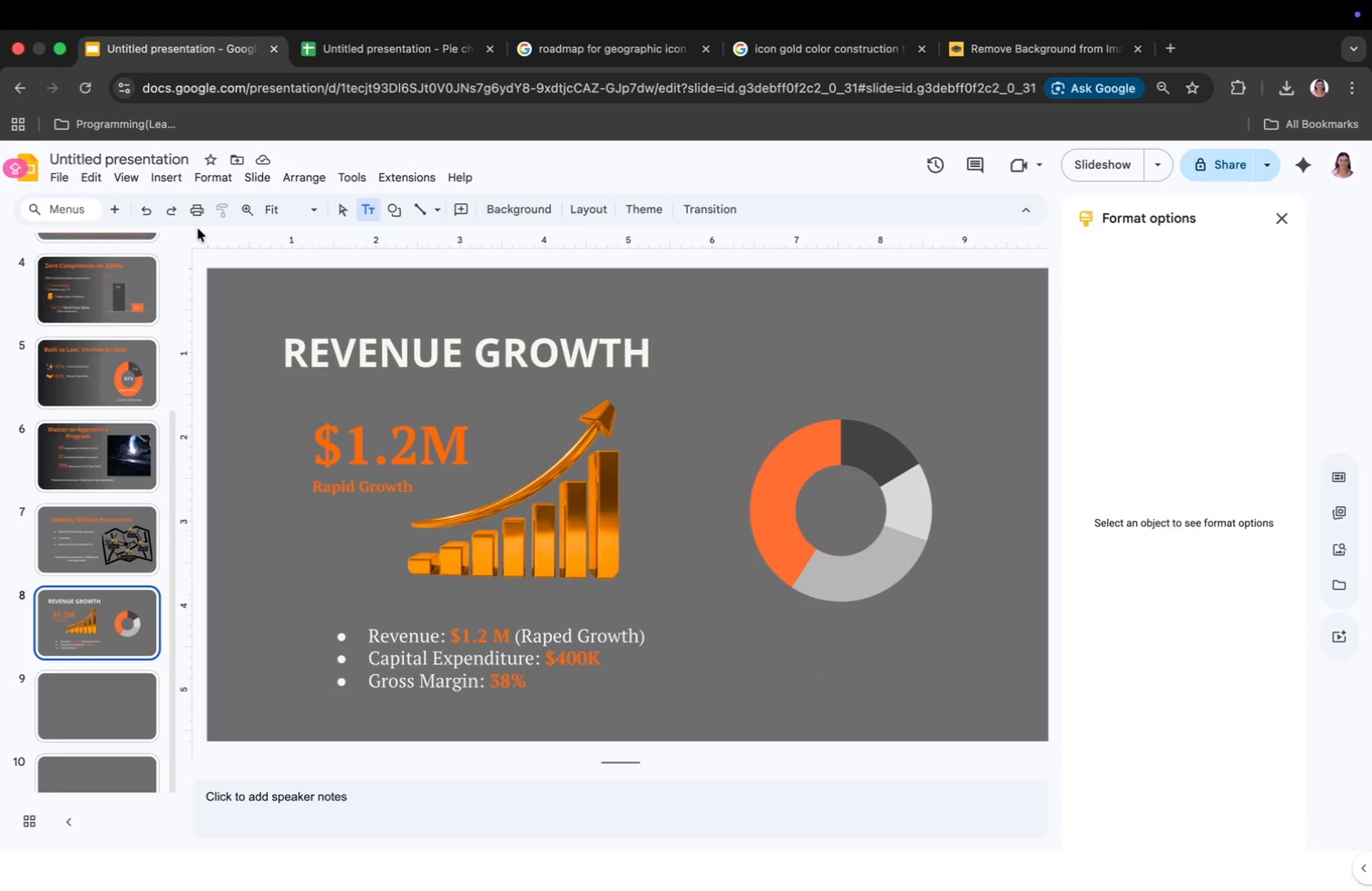 
key(Meta+CommandLeft)
 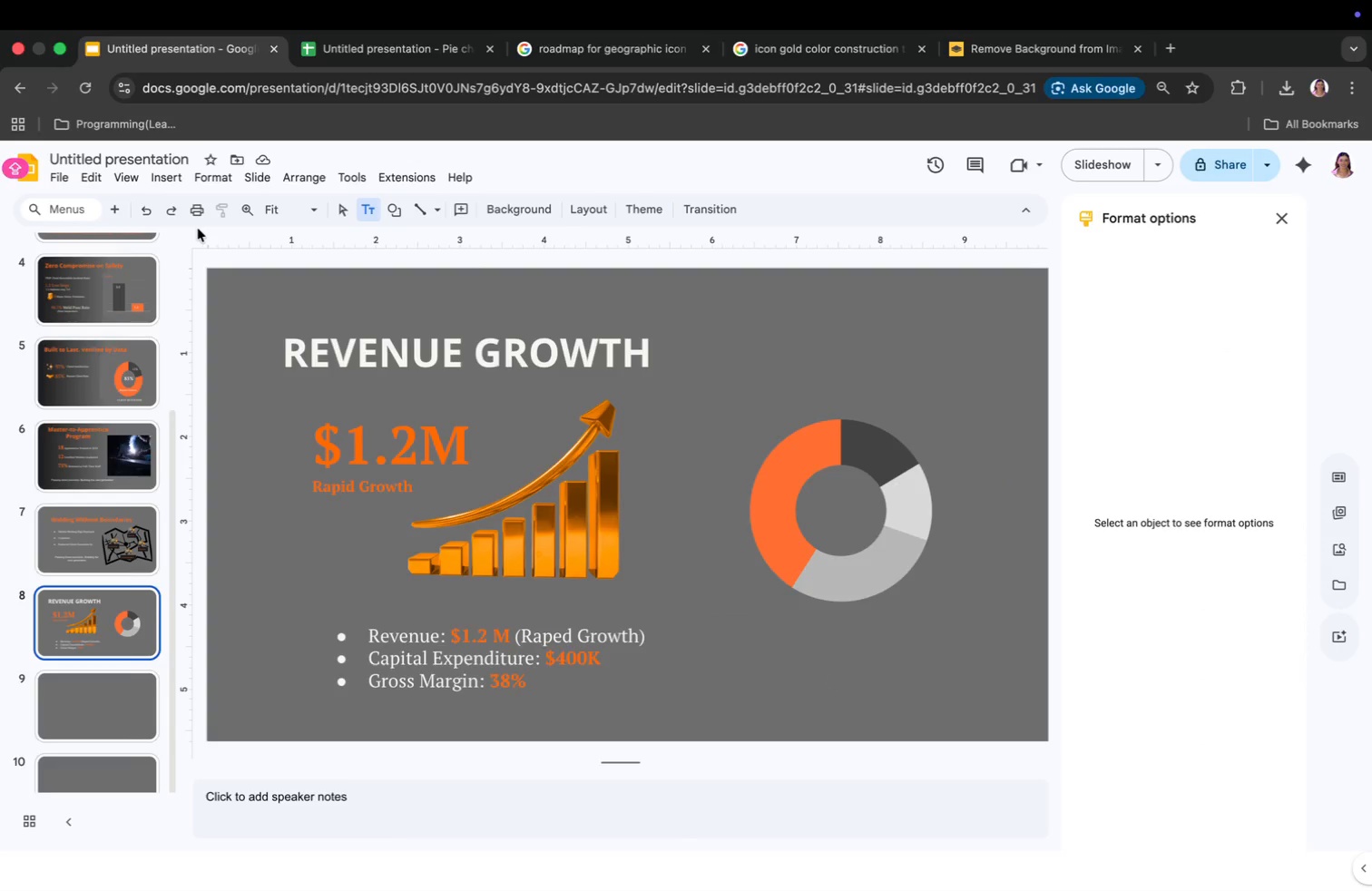 
key(Meta+Tab)